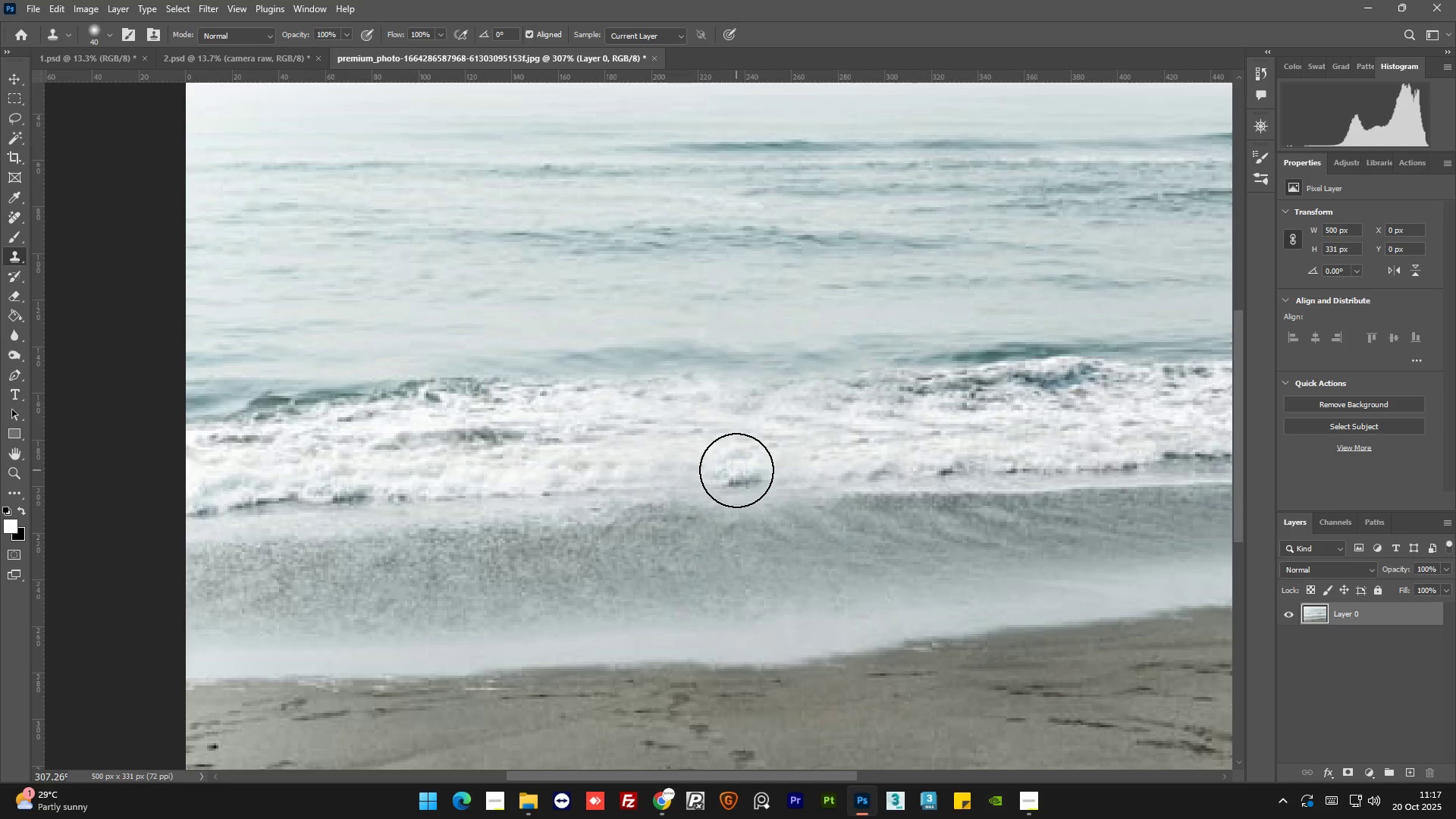 
left_click([738, 469])
 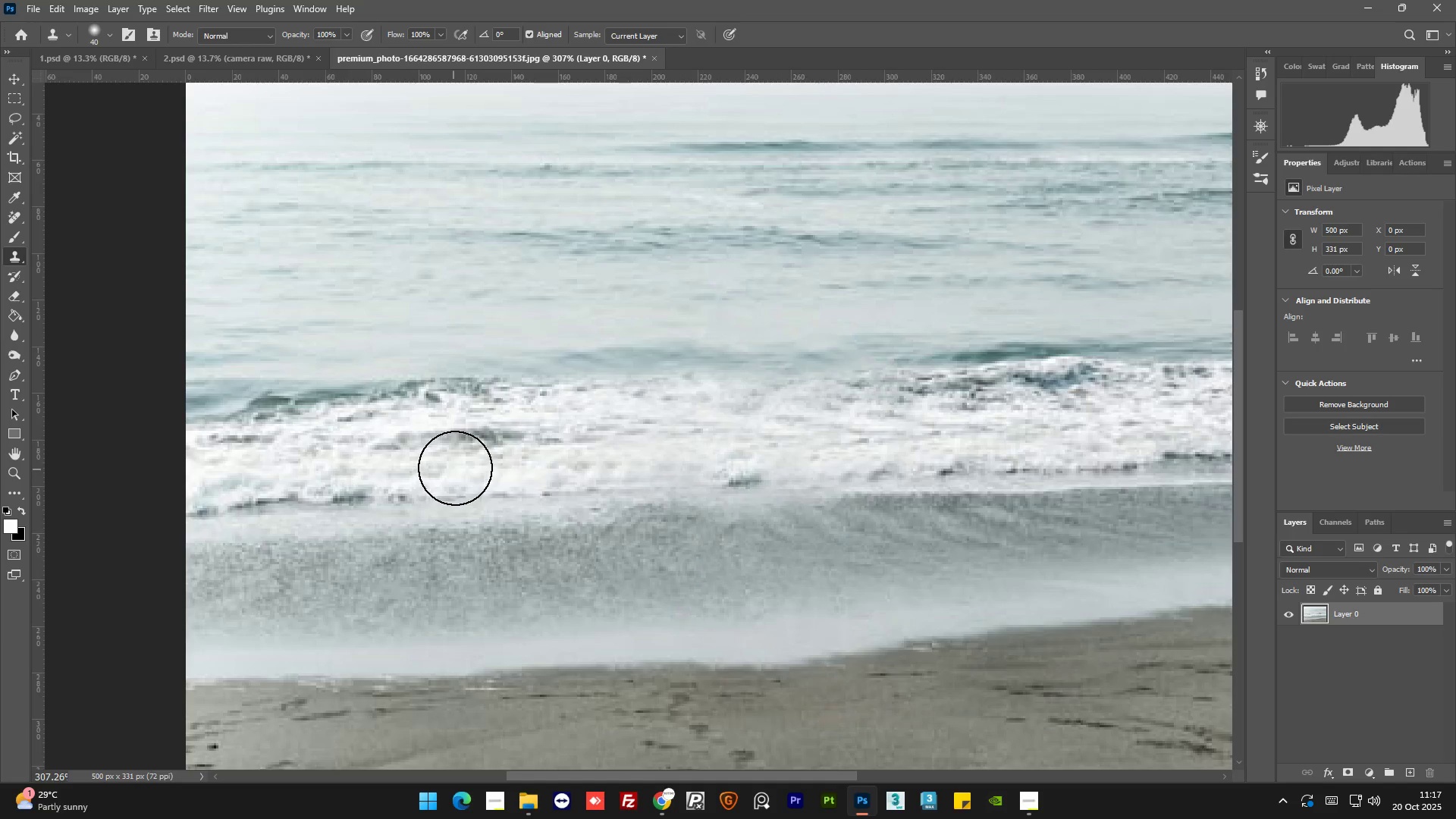 
hold_key(key=AltLeft, duration=0.78)
scroll: coordinate [692, 481], scroll_direction: down, amount: 7.0
 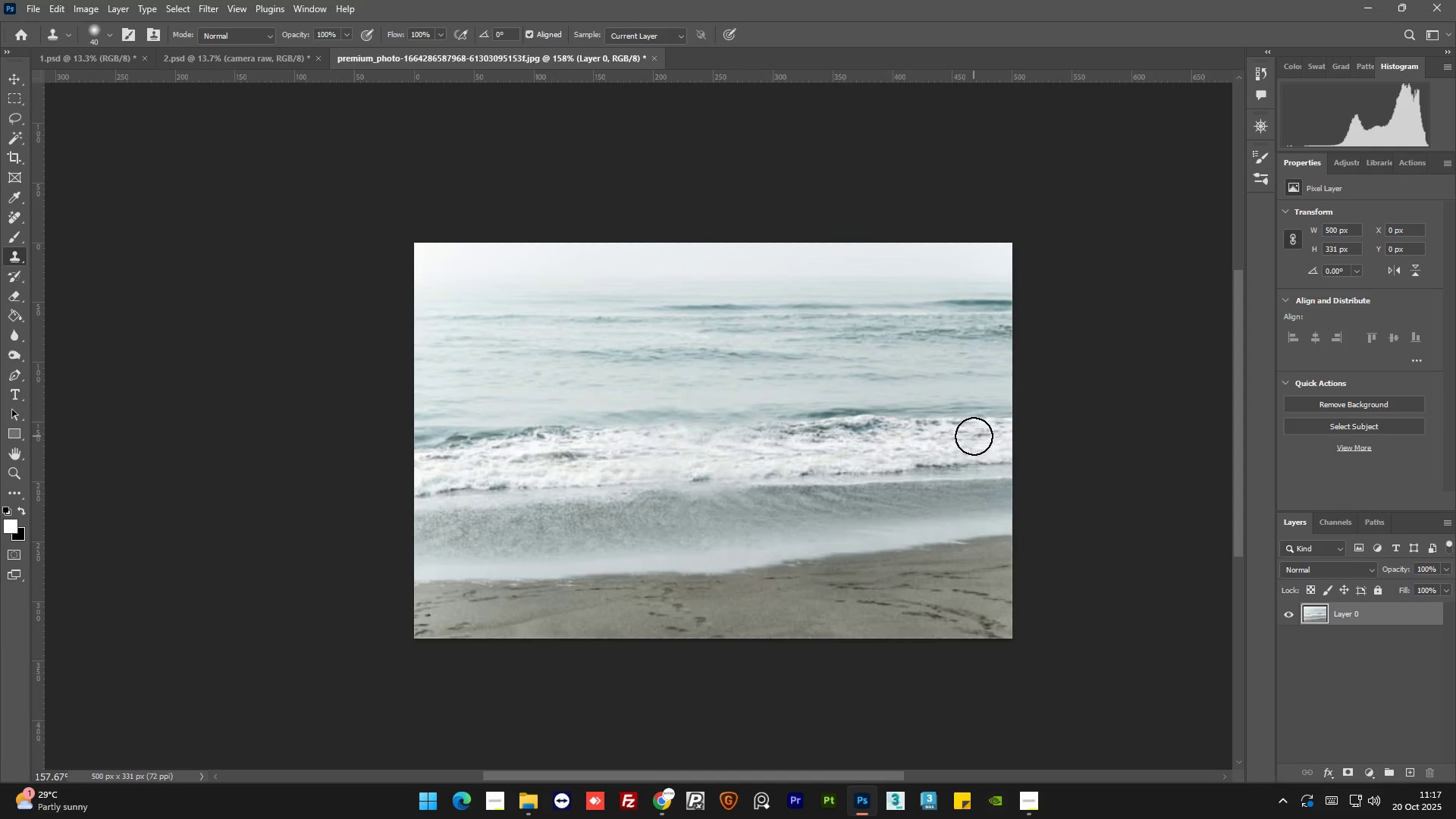 
key(Control+Z)
 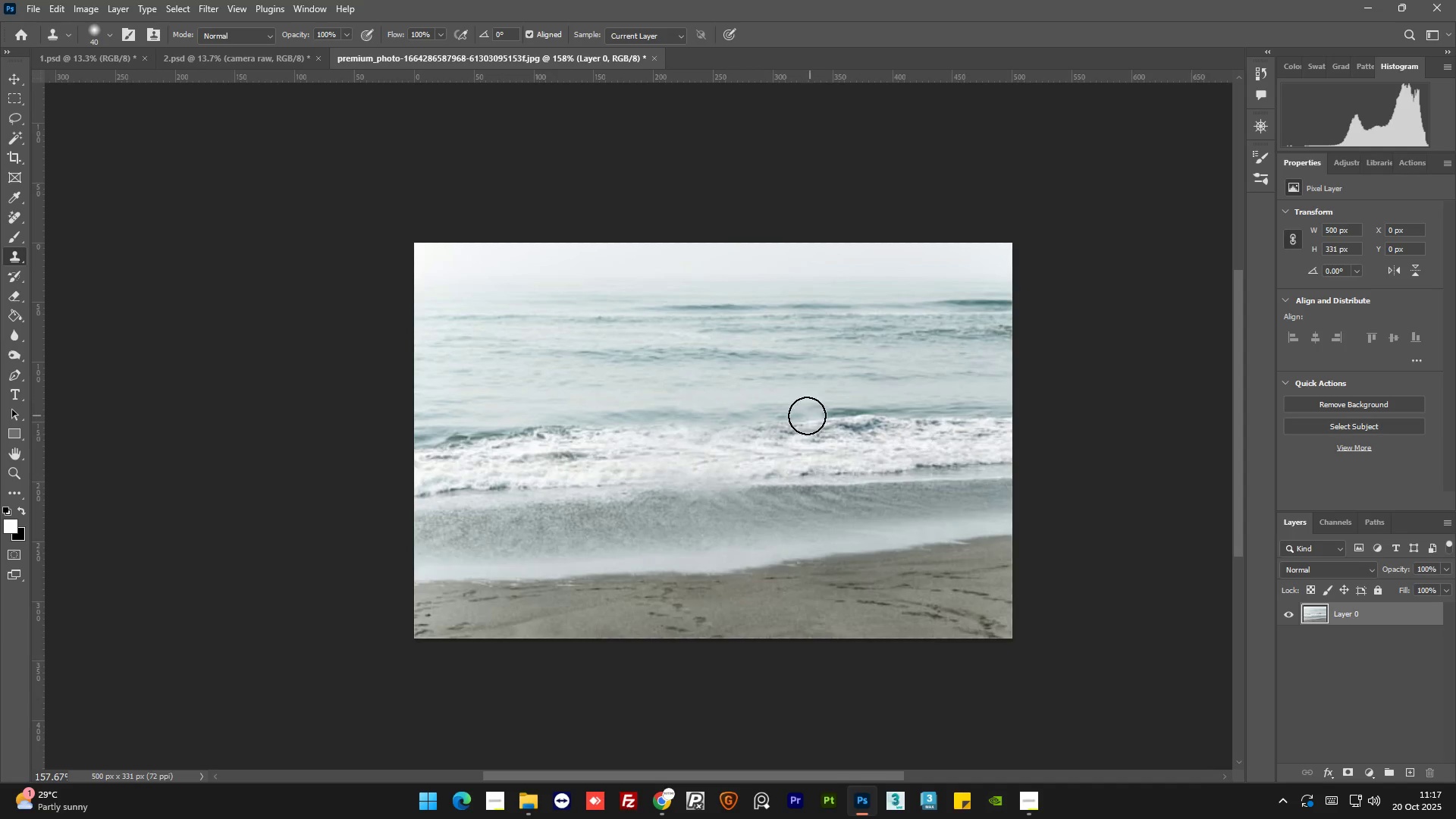 
hold_key(key=AltLeft, duration=1.09)
scroll: coordinate [719, 463], scroll_direction: up, amount: 6.0
 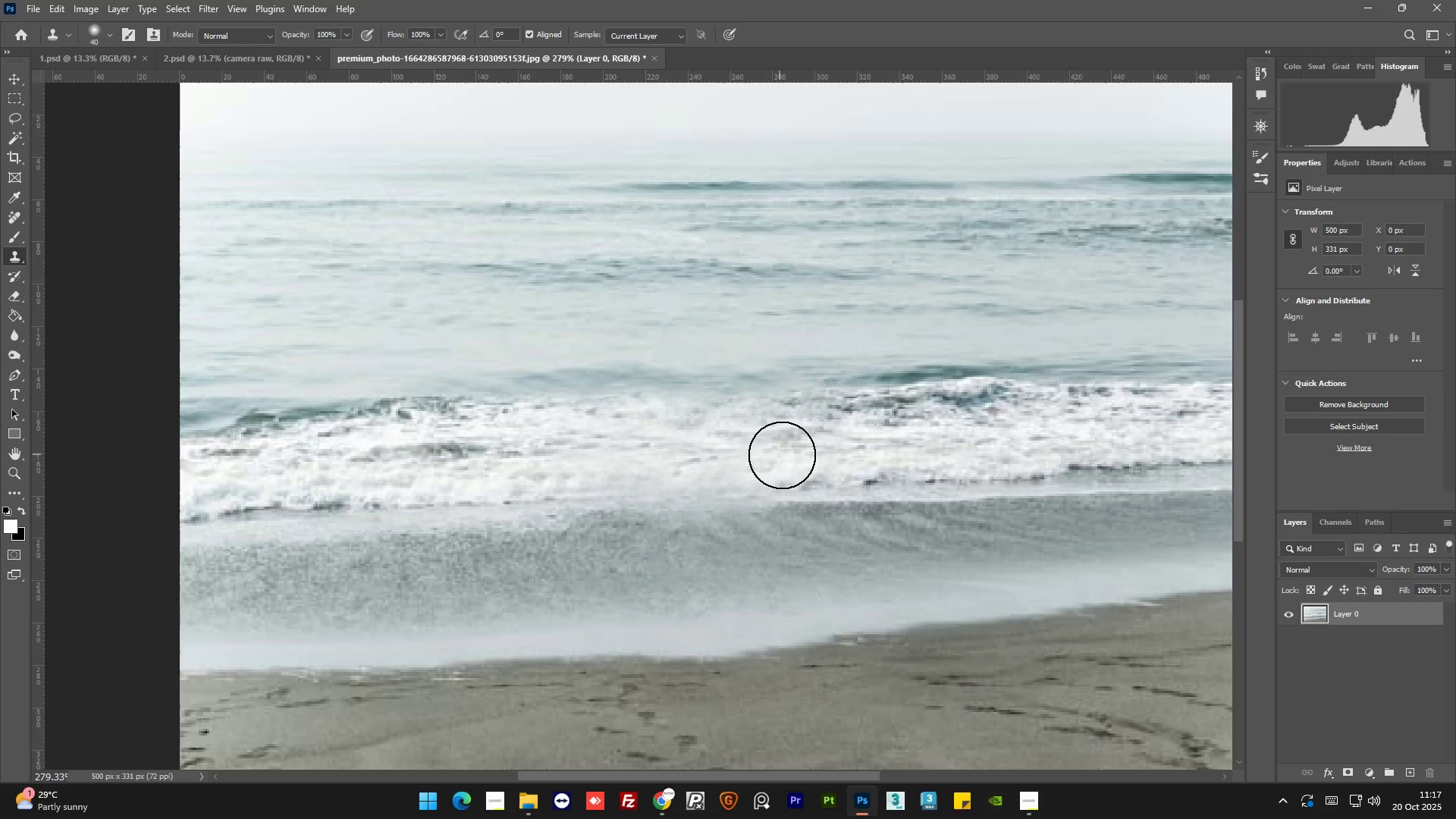 
hold_key(key=AltLeft, duration=0.48)
left_click([789, 453])
 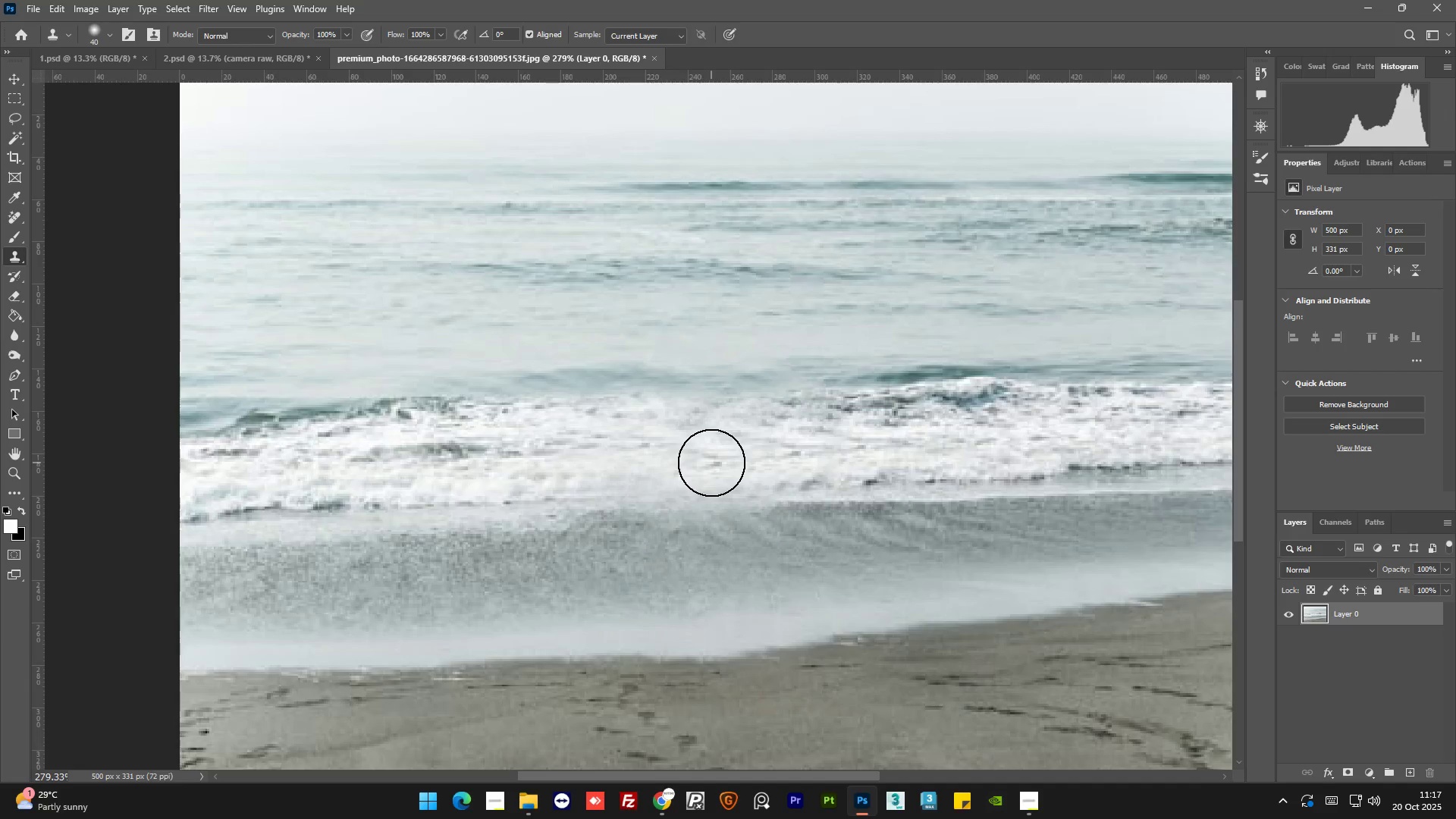 
left_click([711, 463])
 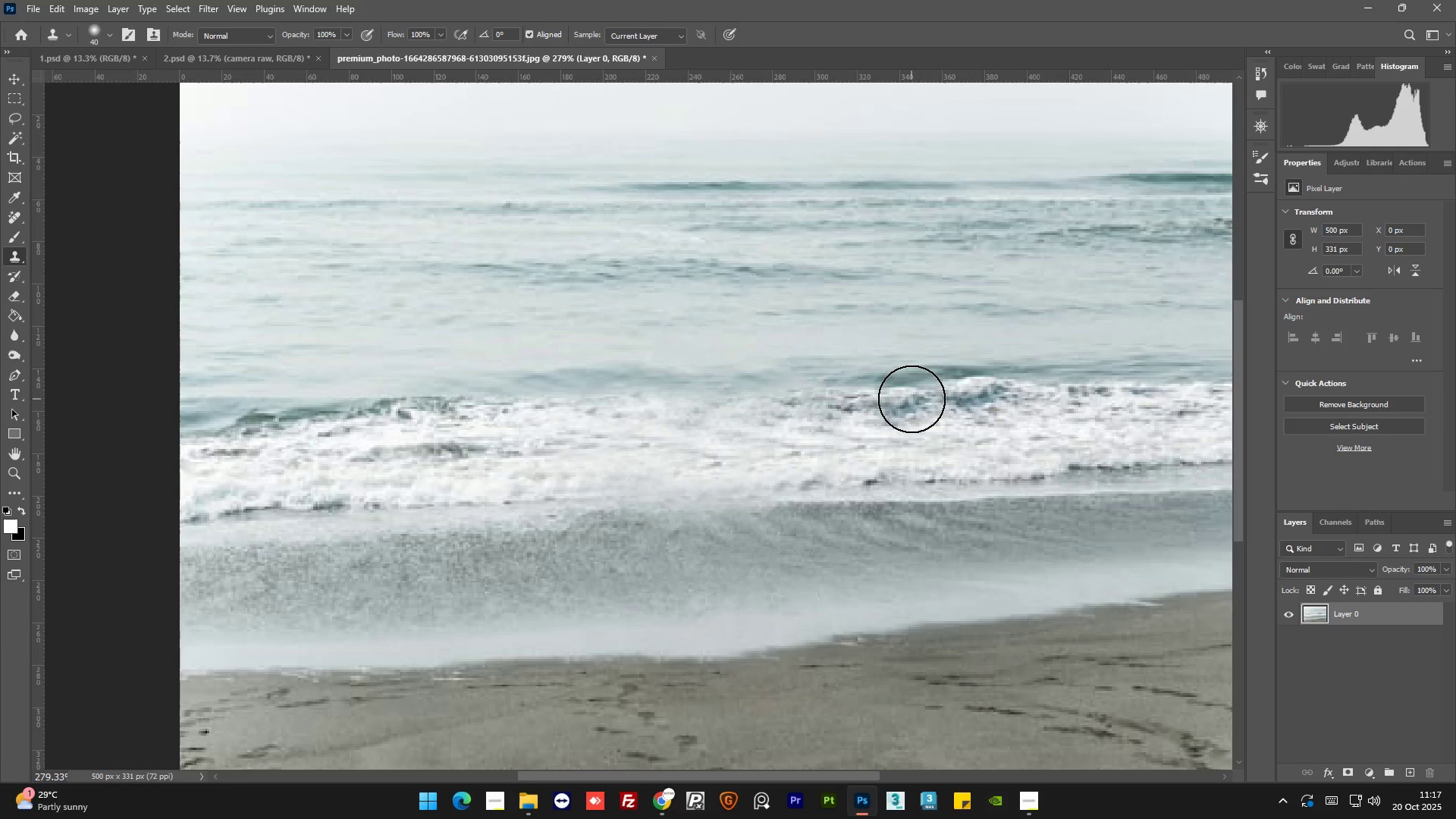 
hold_key(key=AltLeft, duration=1.5)
scroll: coordinate [798, 413], scroll_direction: down, amount: 1.0
 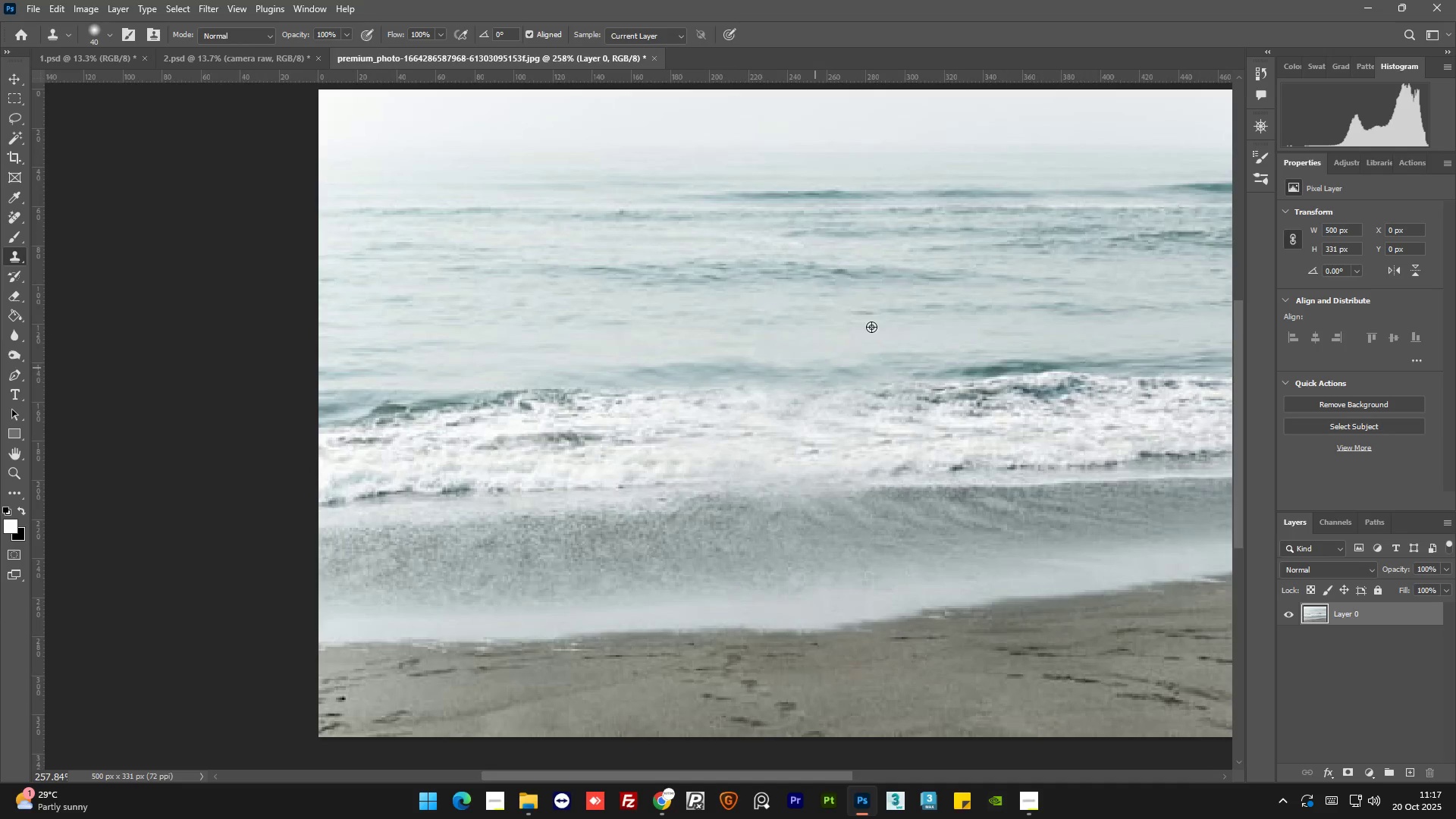 
scroll: coordinate [892, 307], scroll_direction: up, amount: 4.0
 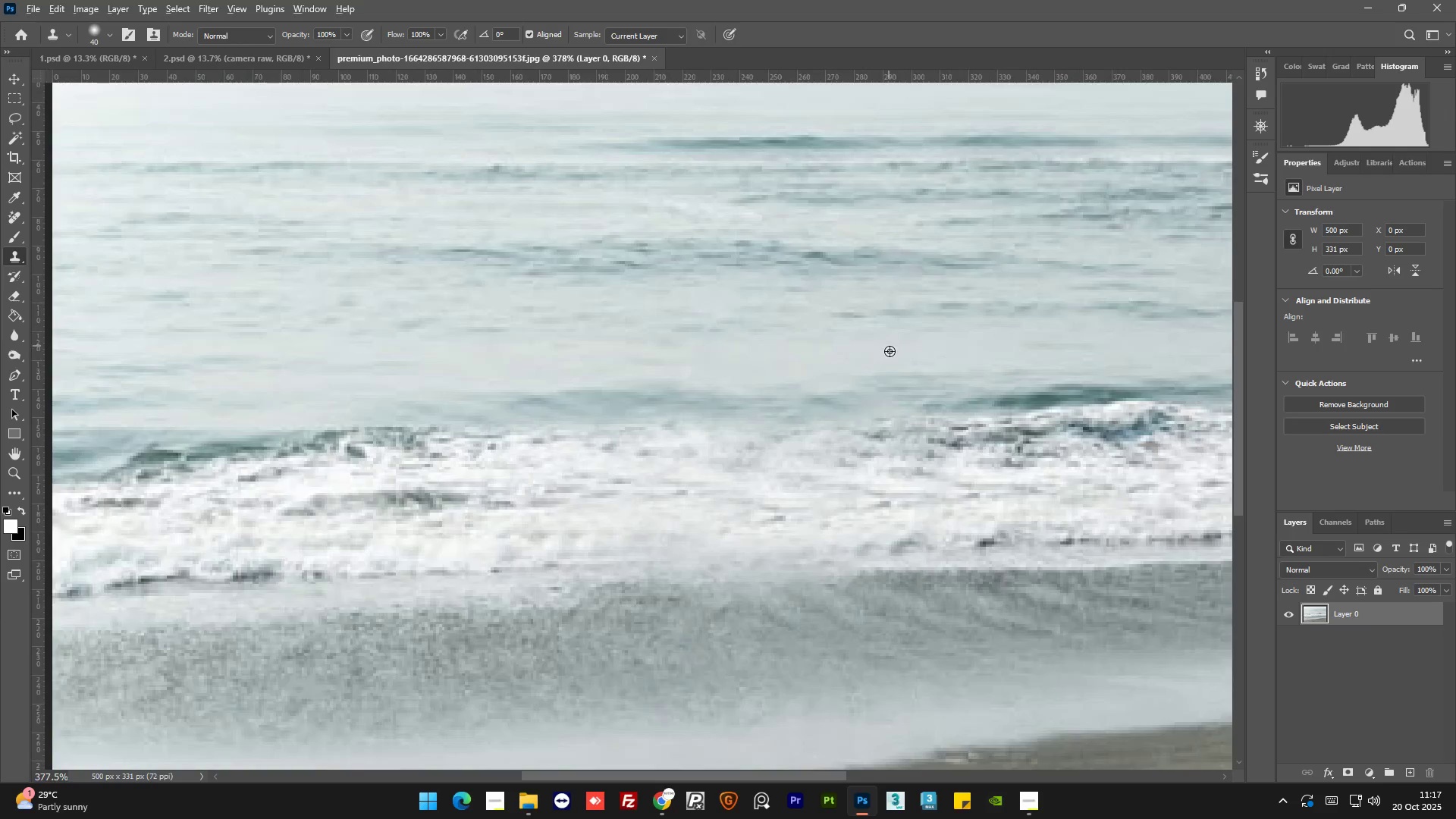 
key(Alt+AltLeft)
 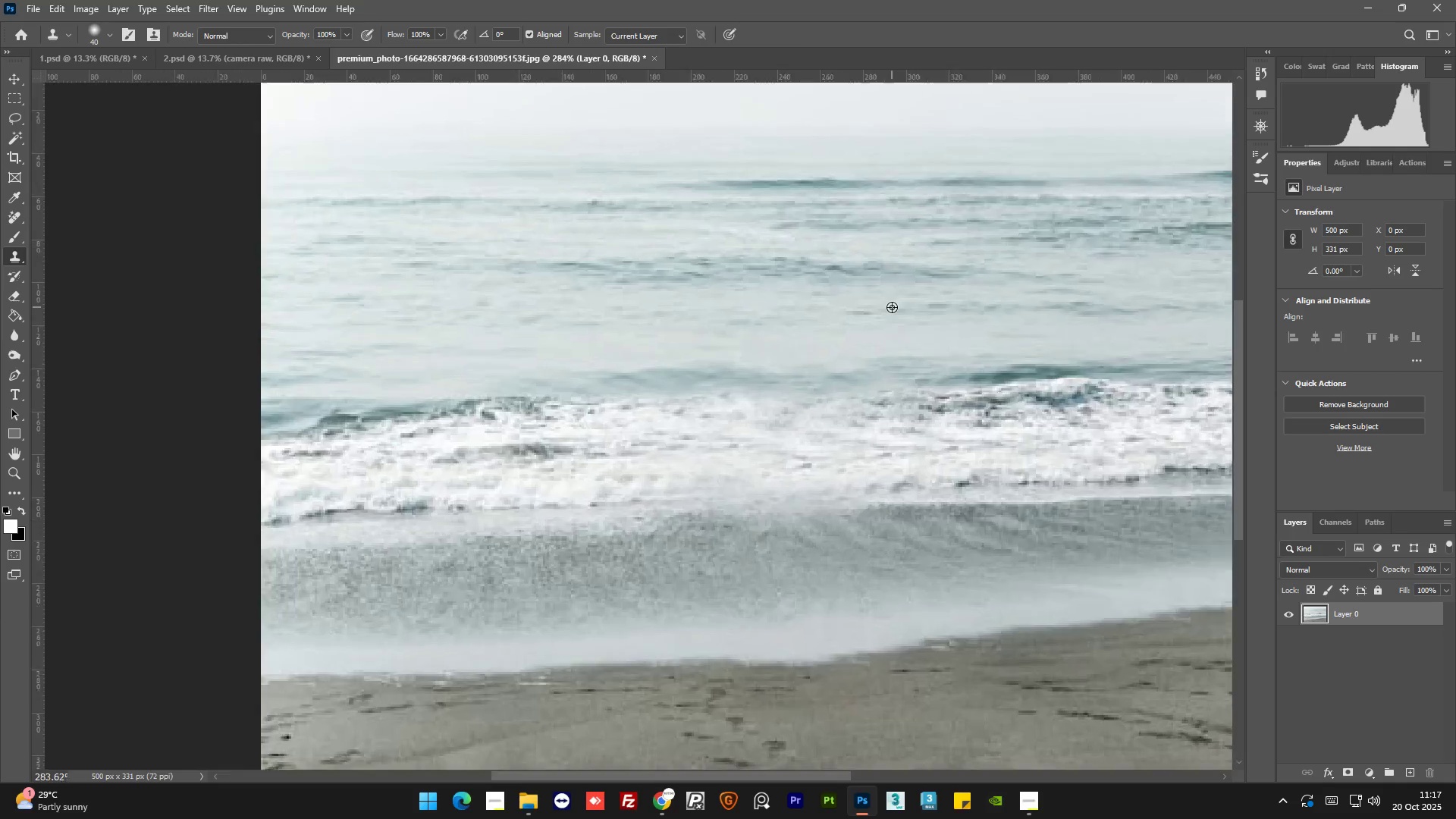 
key(Alt+AltLeft)
 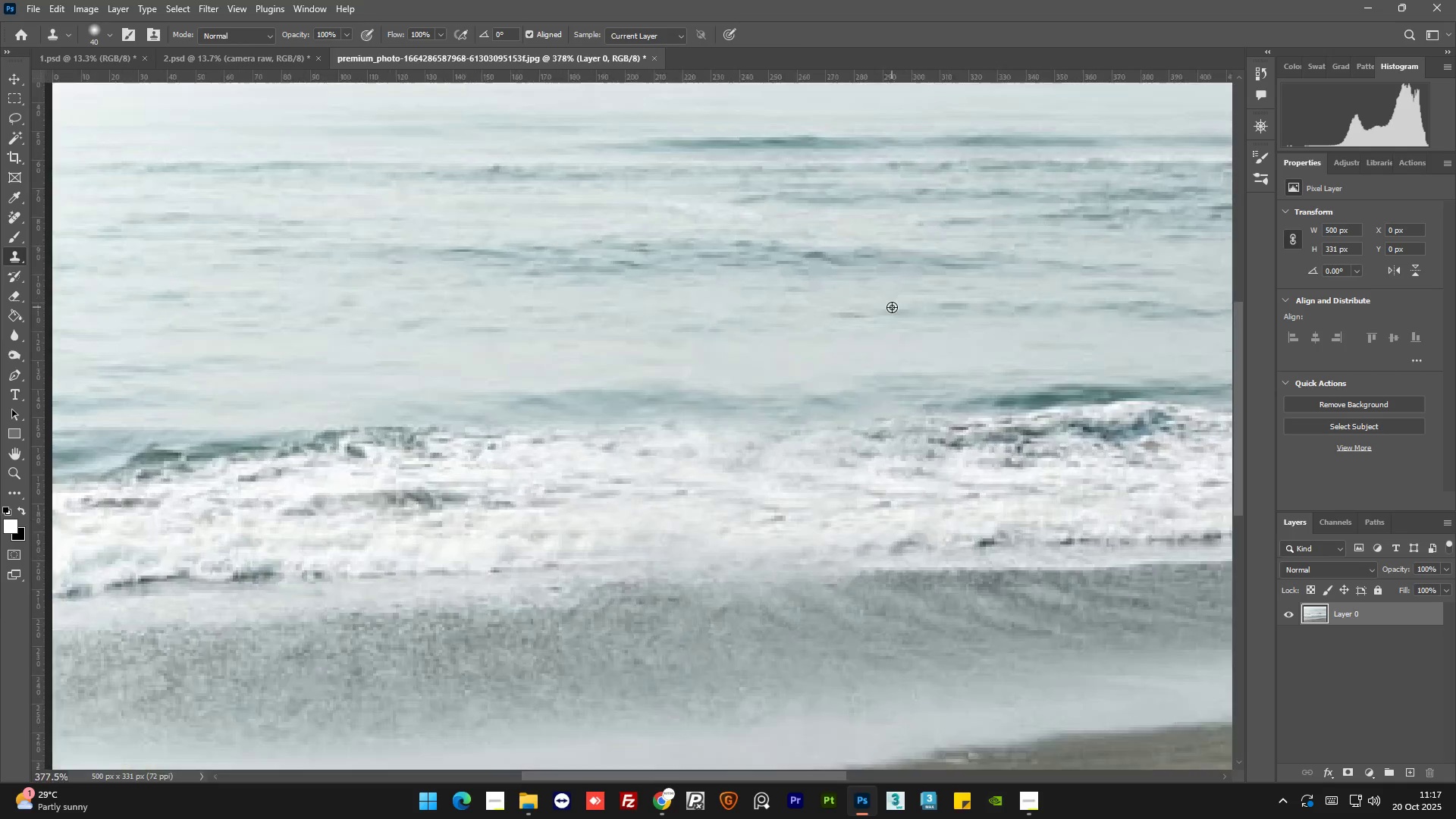 
key(Alt+AltLeft)
 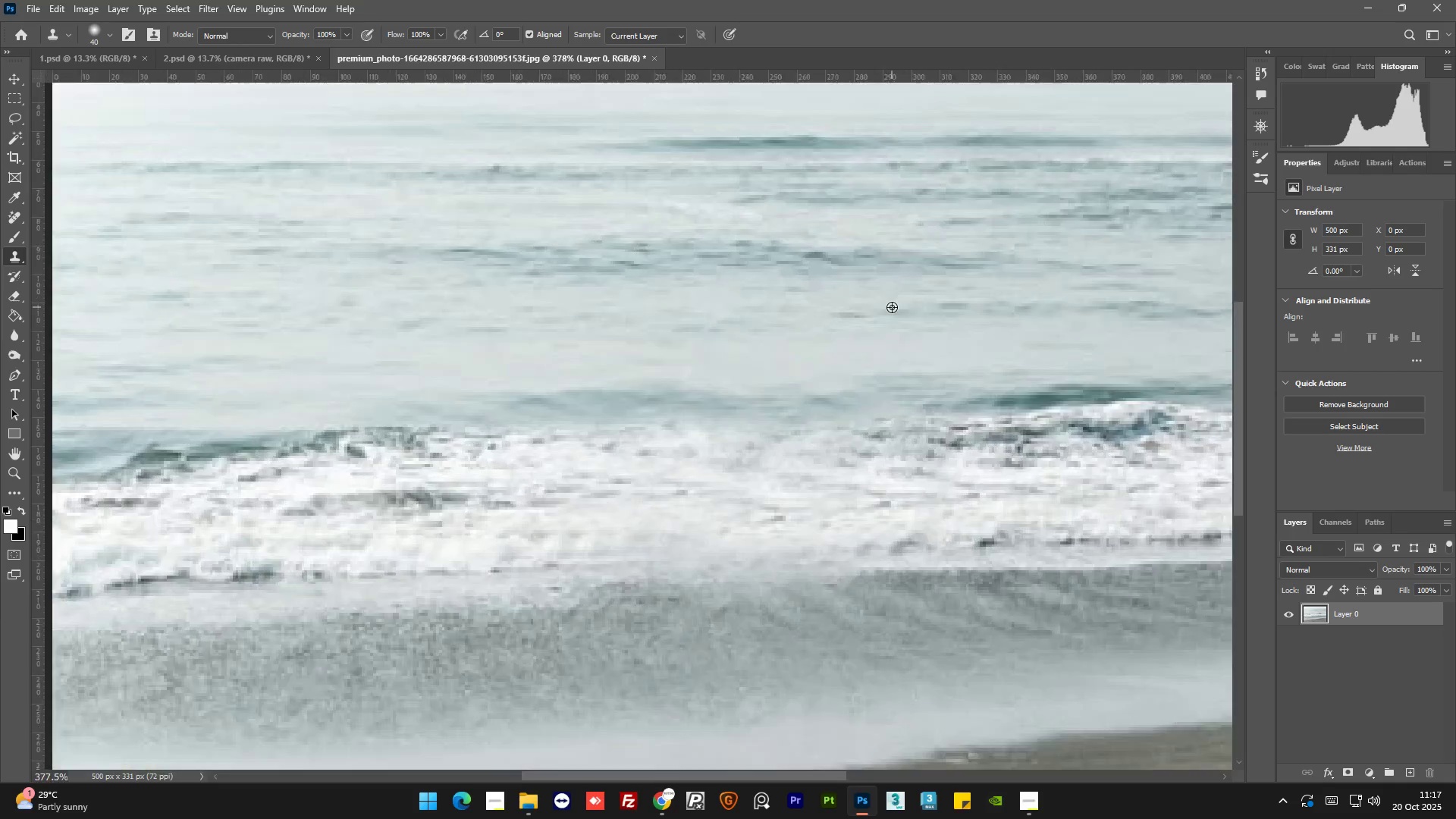 
key(Alt+AltLeft)
 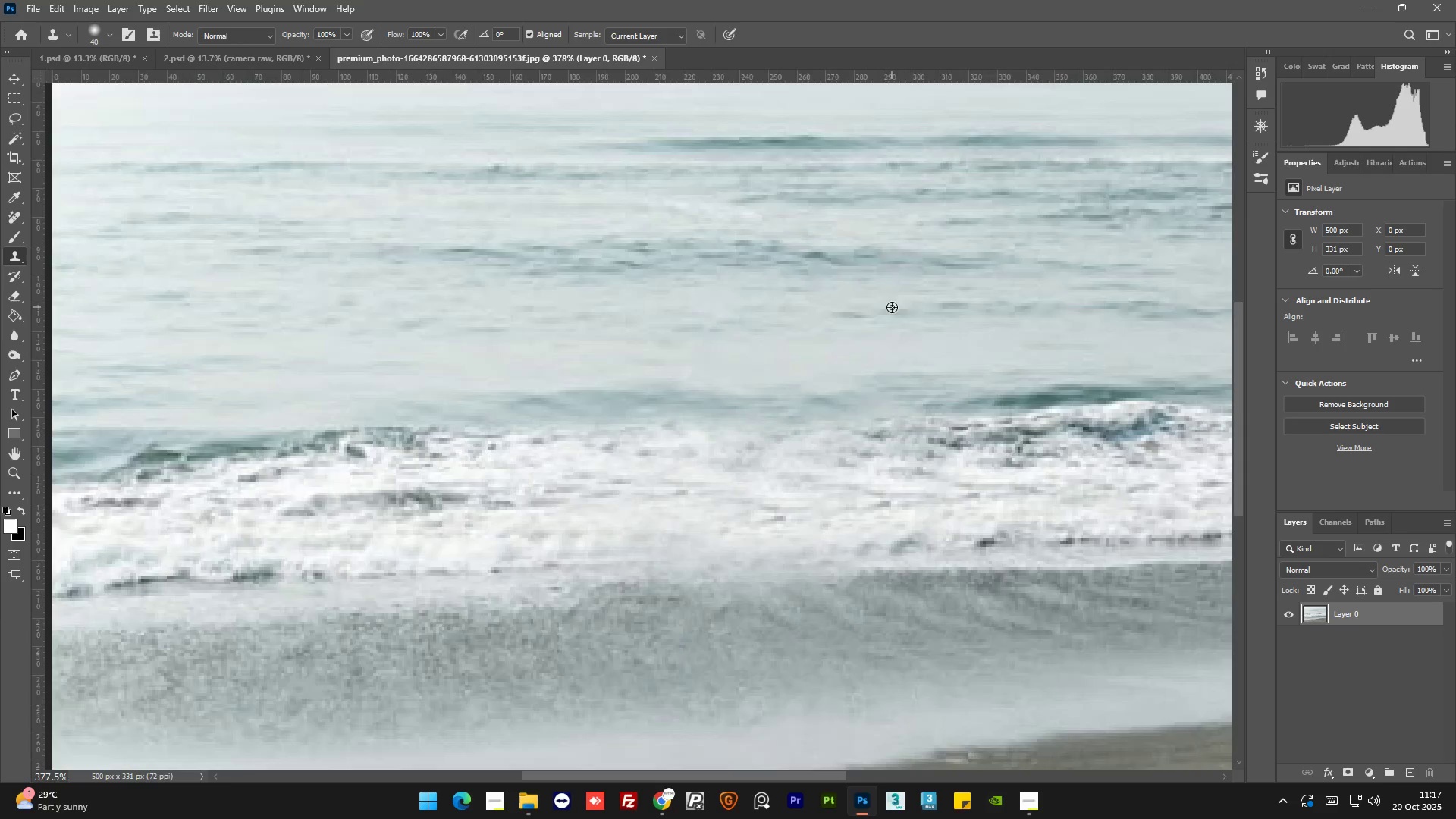 
key(Alt+AltLeft)
 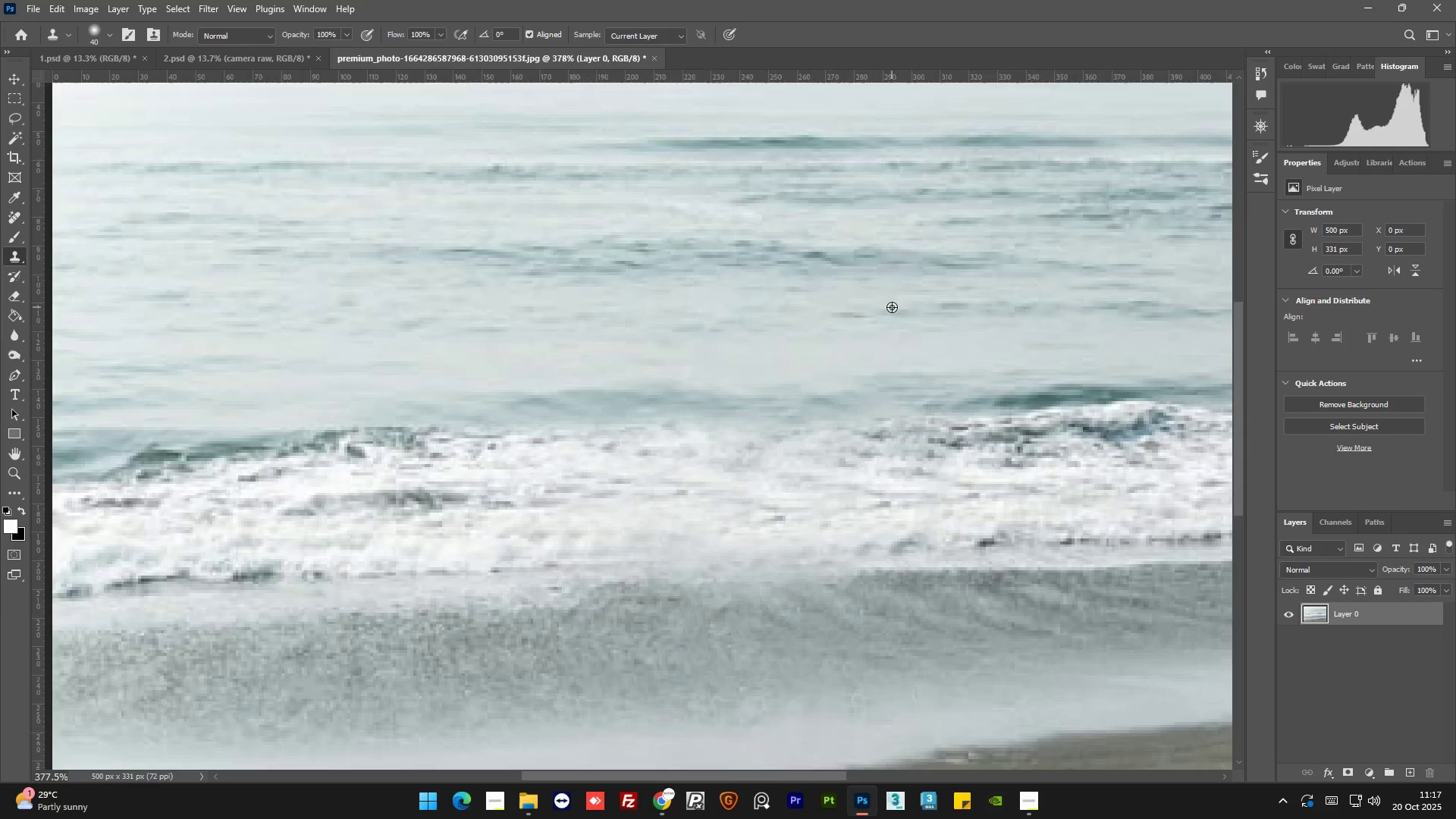 
key(Alt+AltLeft)
 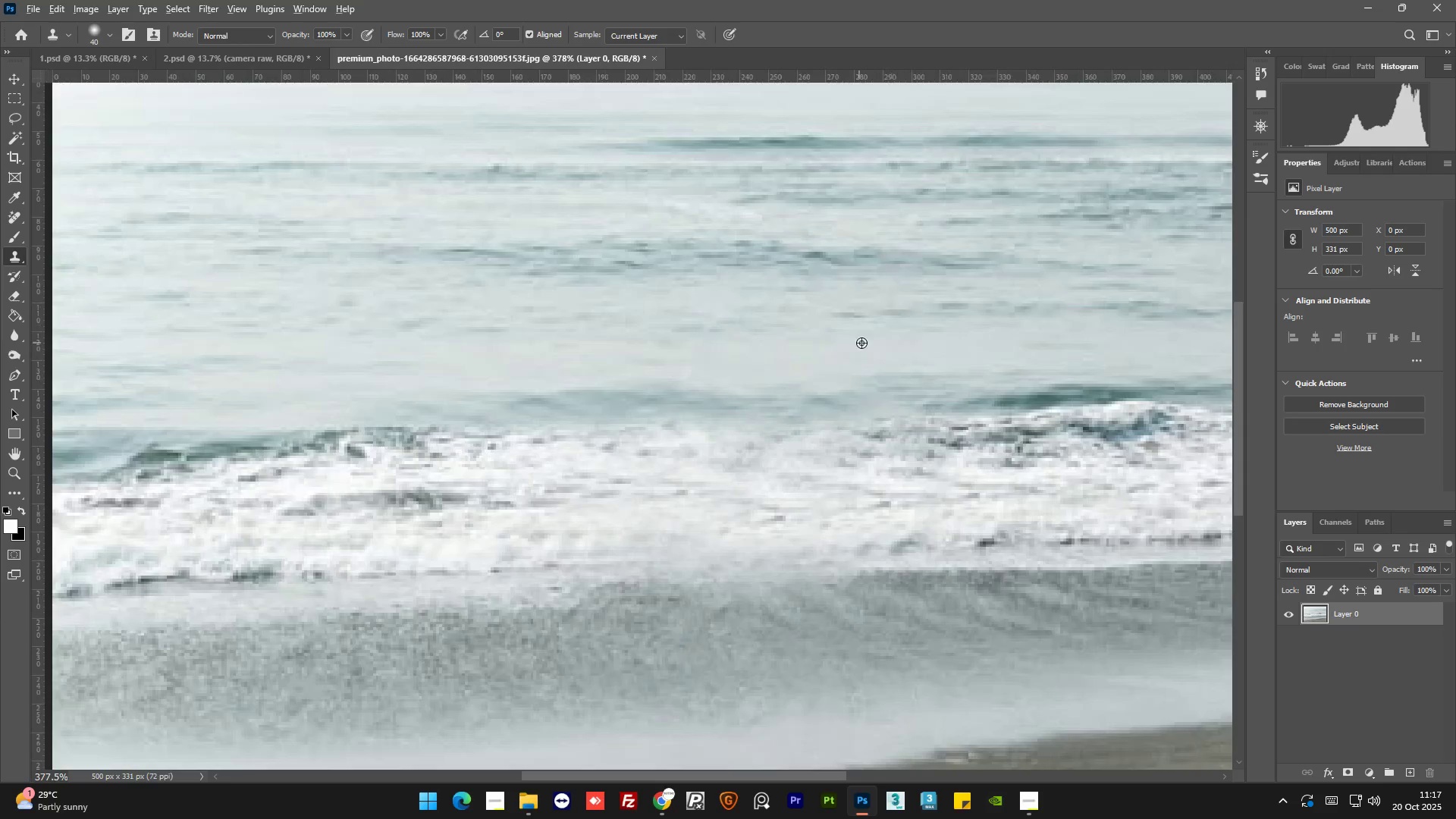 
hold_key(key=AltLeft, duration=0.58)
 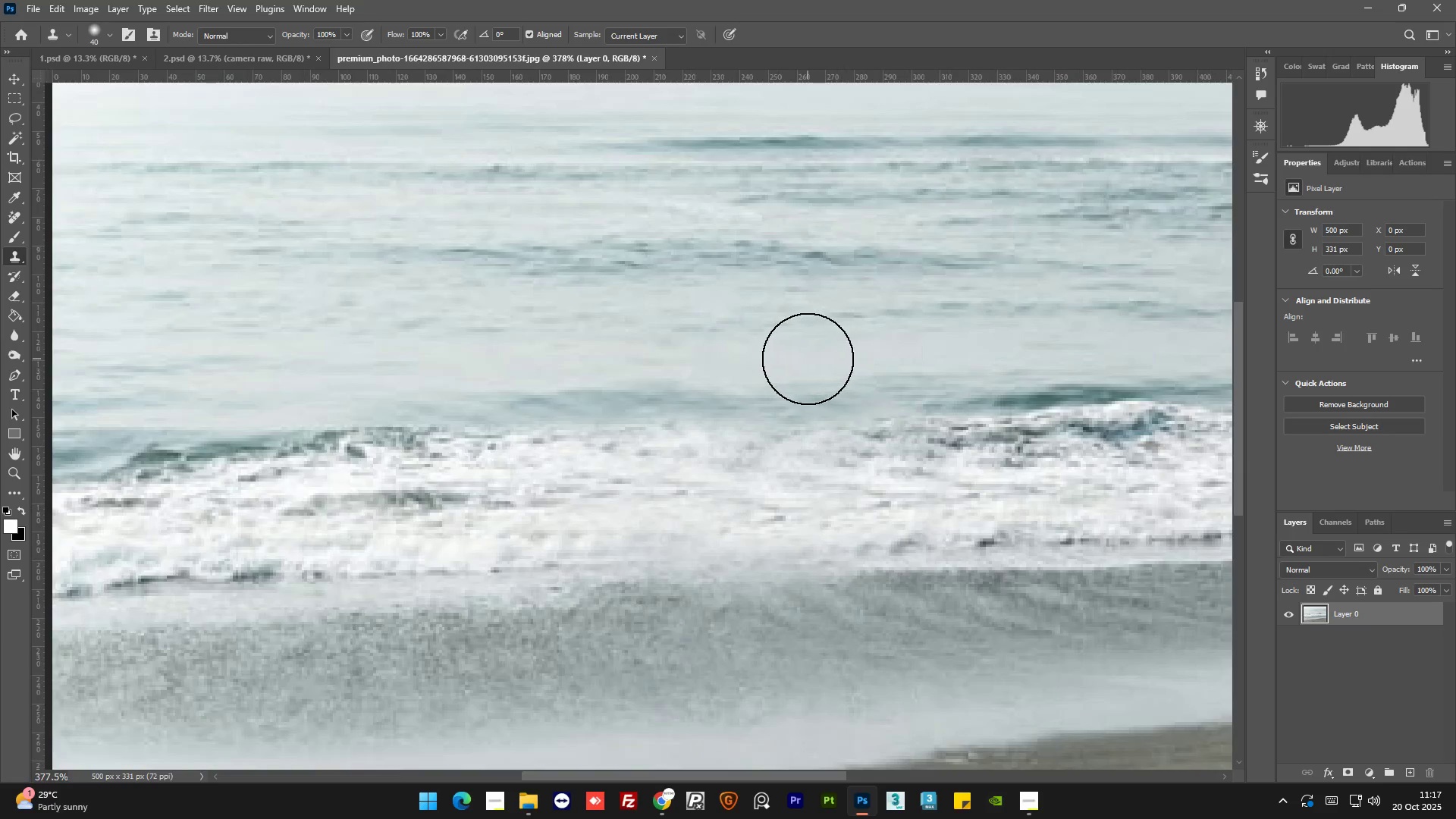 
left_click([808, 359])
 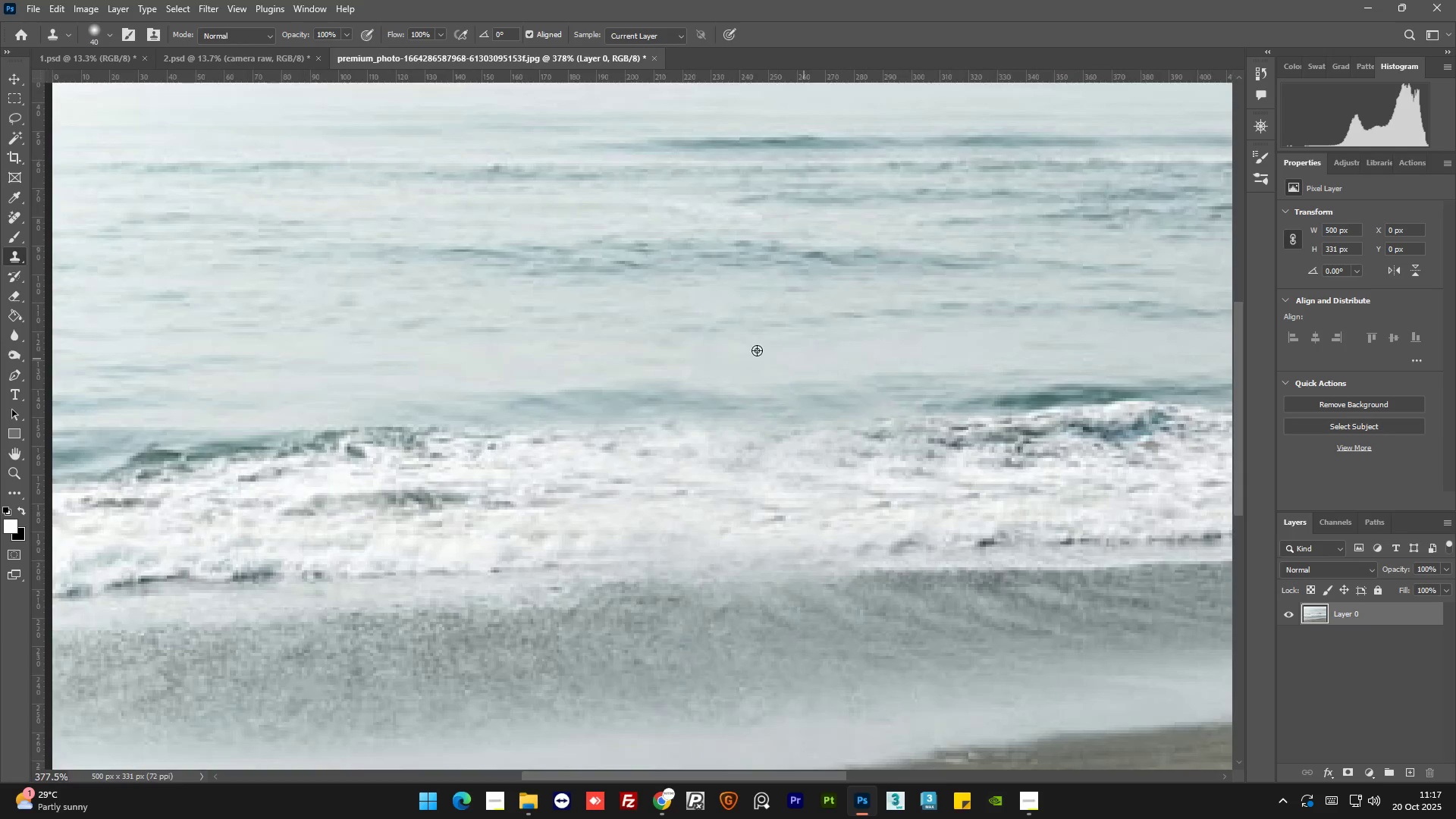 
hold_key(key=AltLeft, duration=0.36)
double_click([615, 344])
 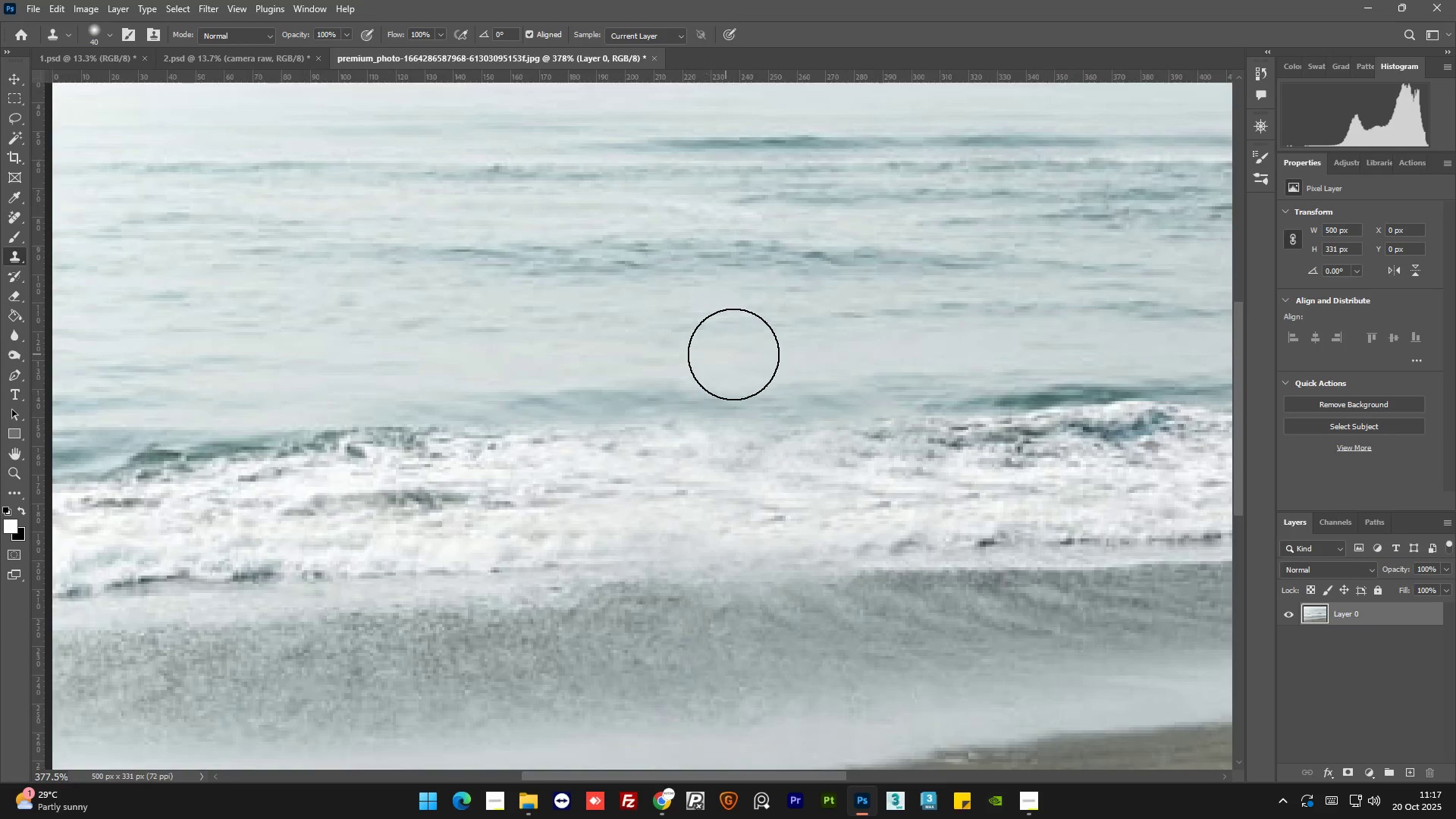 
left_click([738, 353])
 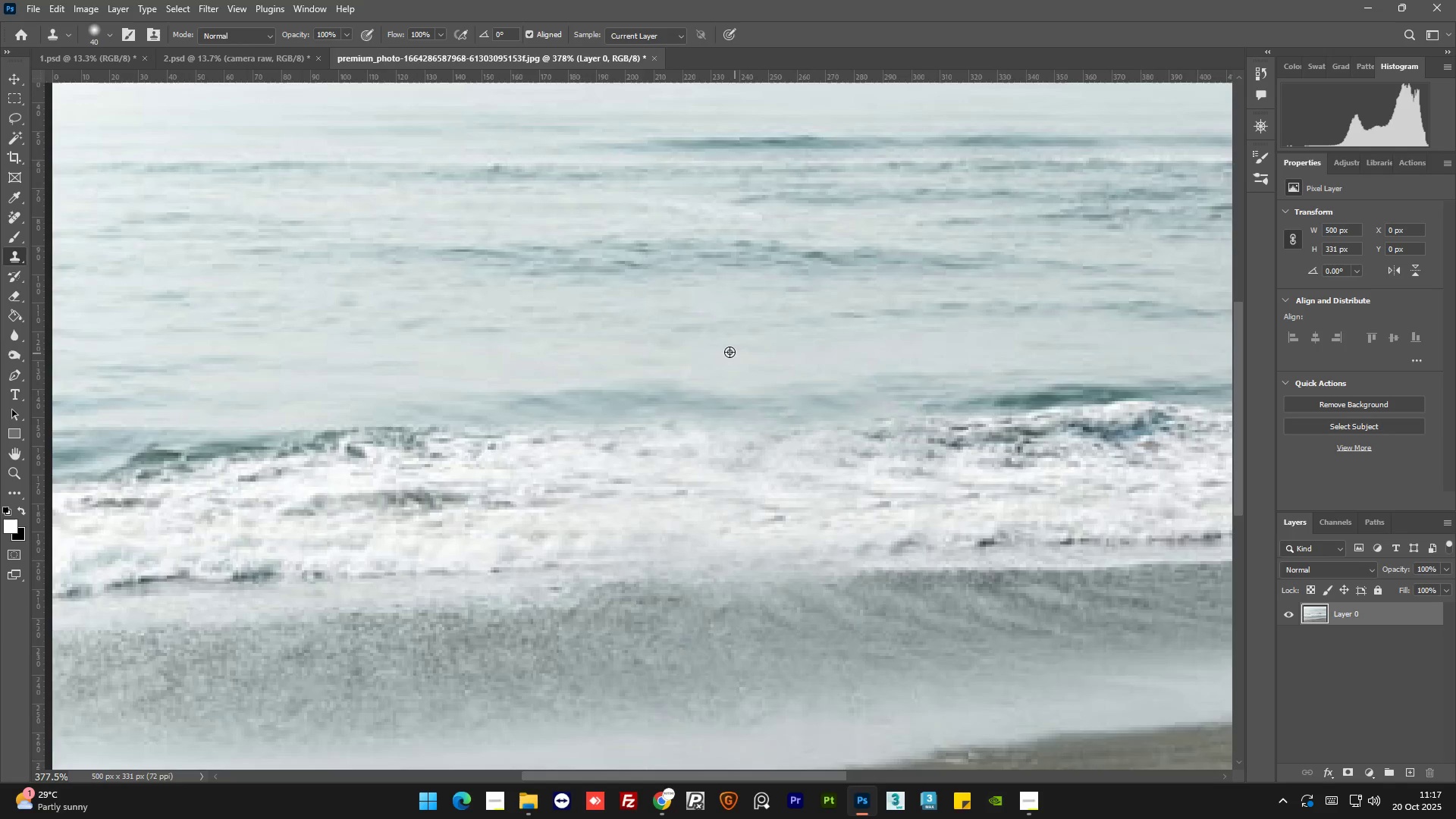 
hold_key(key=AltLeft, duration=1.52)
scroll: coordinate [704, 315], scroll_direction: down, amount: 7.0
 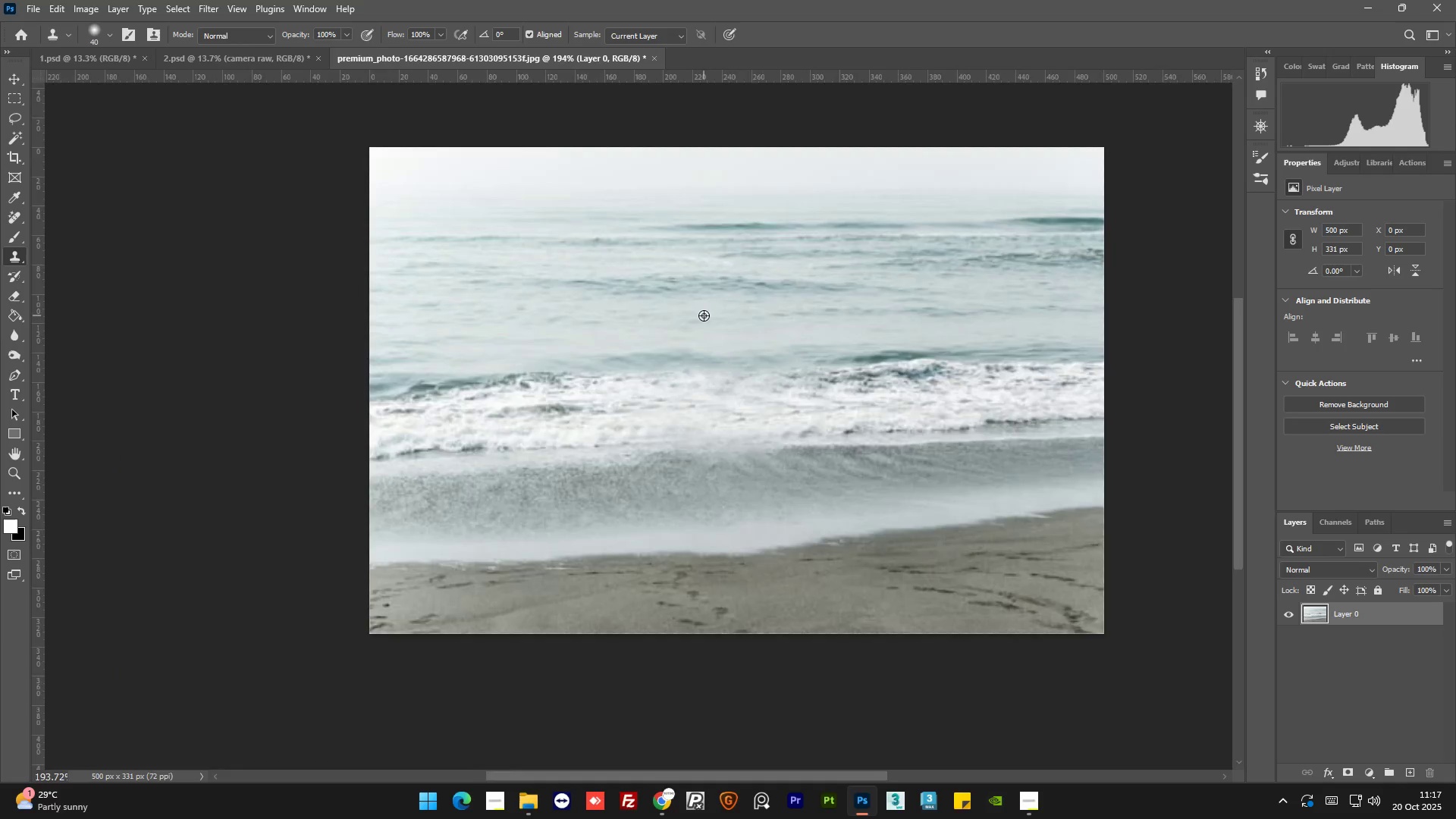 
scroll: coordinate [755, 418], scroll_direction: up, amount: 6.0
 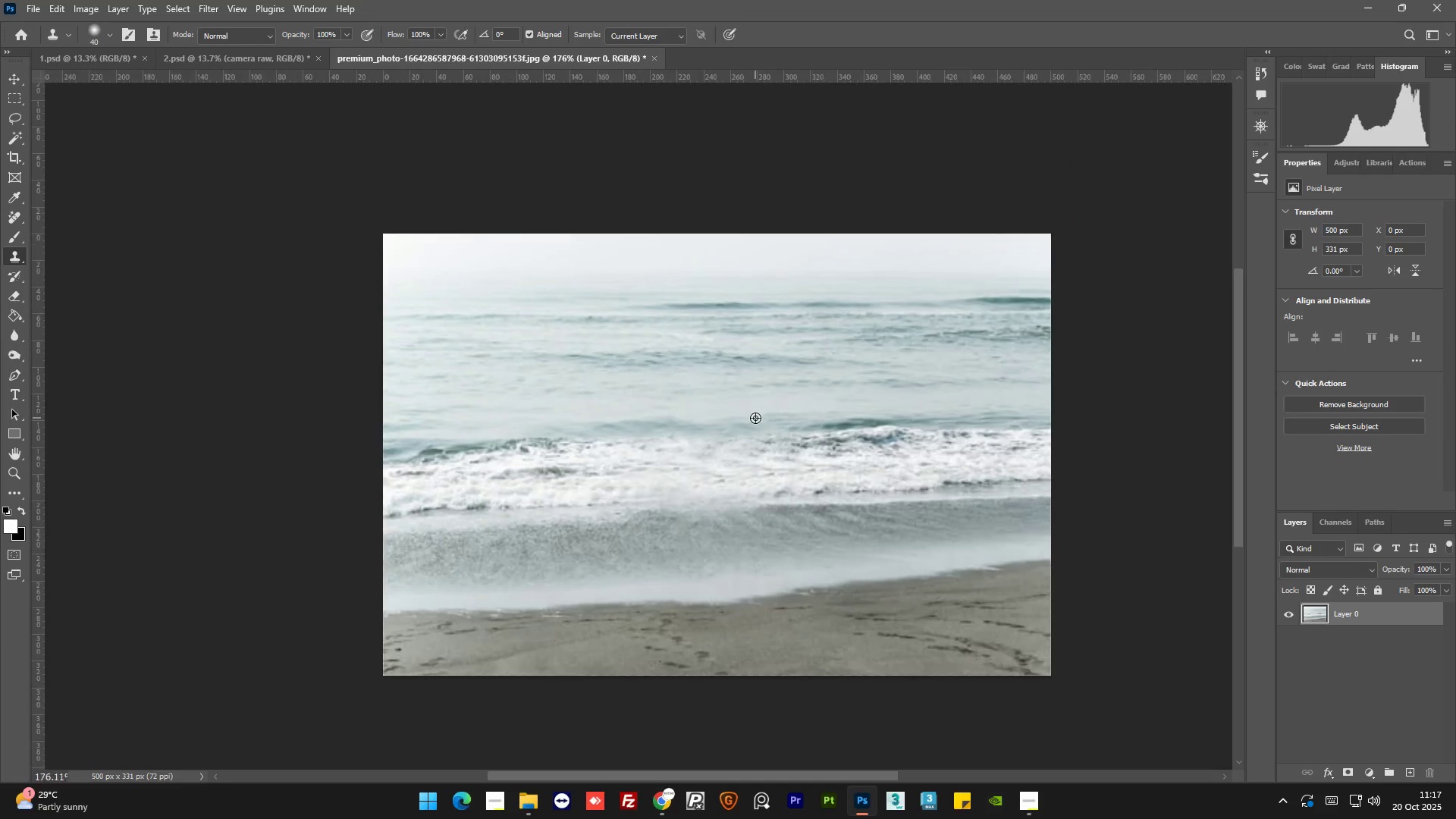 
hold_key(key=AltLeft, duration=1.39)
scroll: coordinate [1021, 463], scroll_direction: none, amount: 0.0
 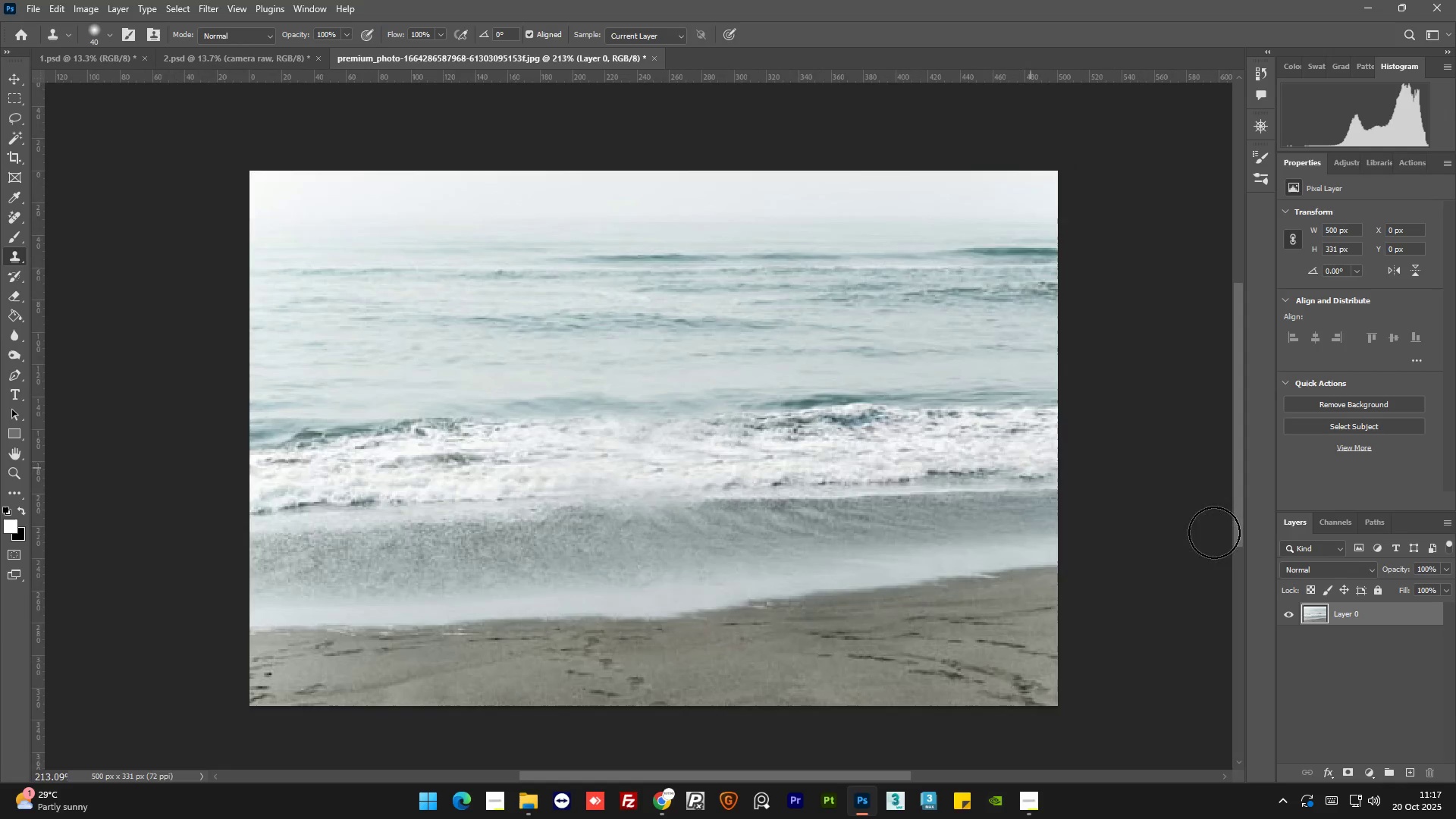 
hold_key(key=AltLeft, duration=0.75)
 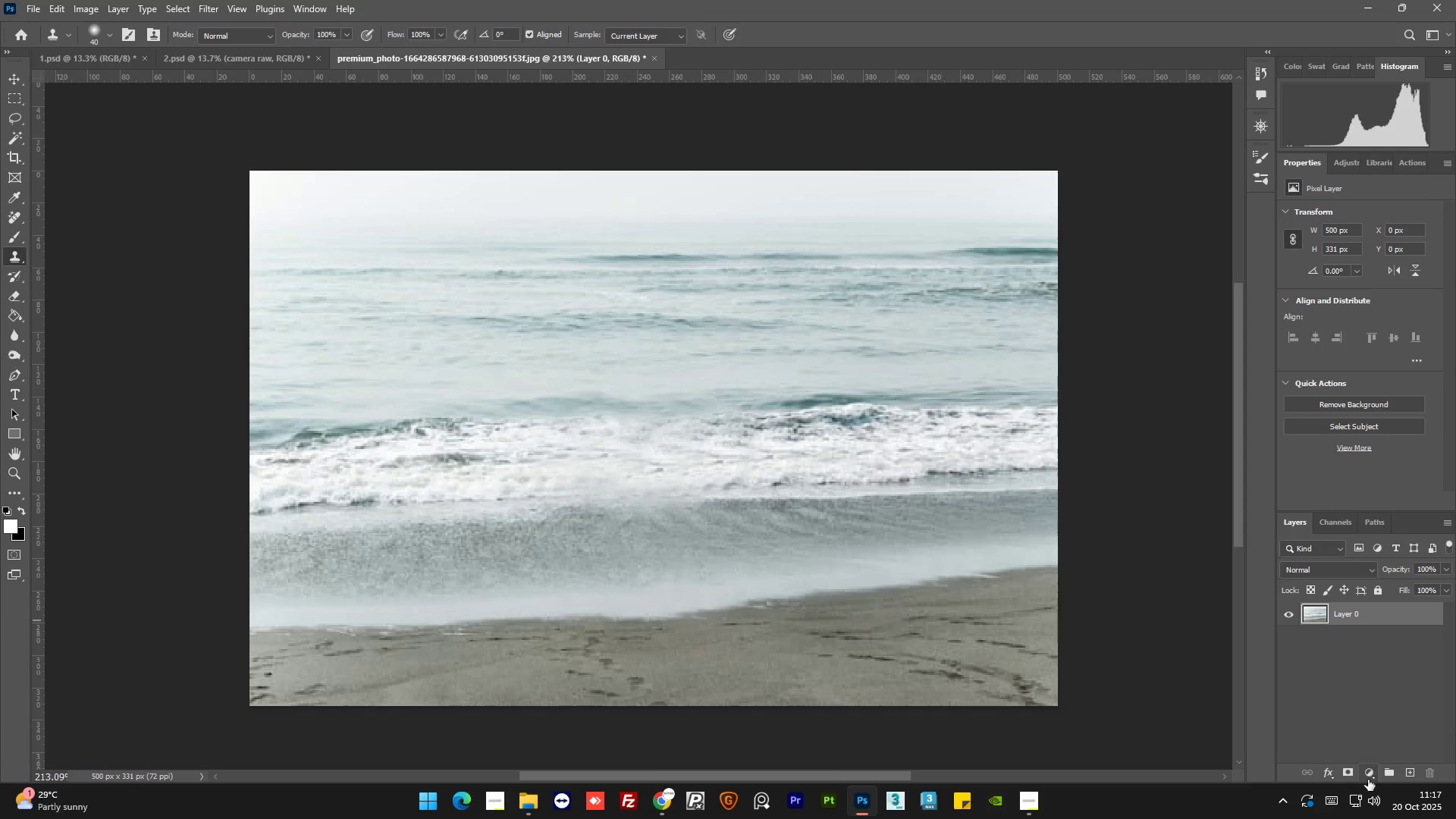 
left_click([1370, 777])
 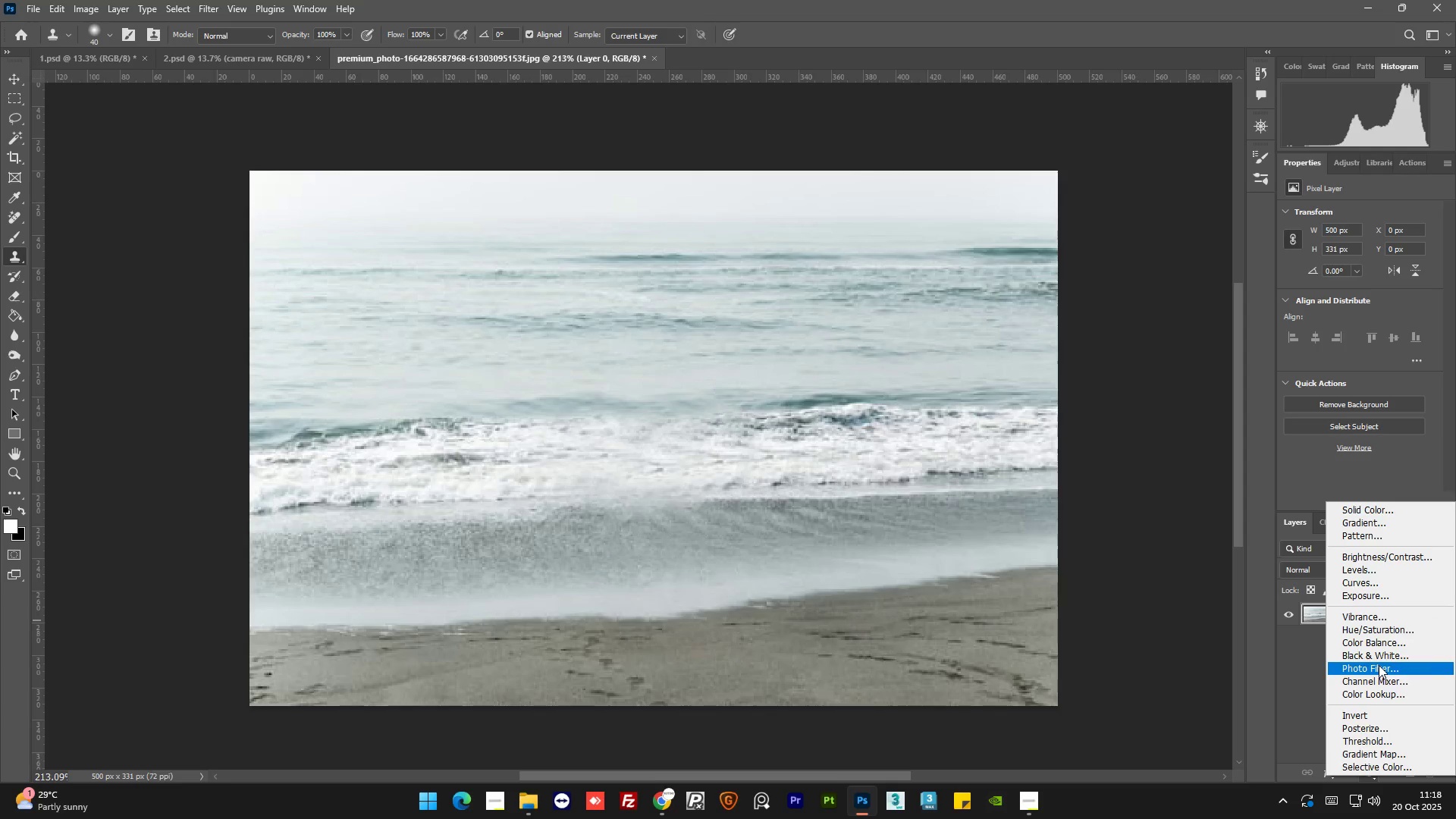 
wait(5.56)
 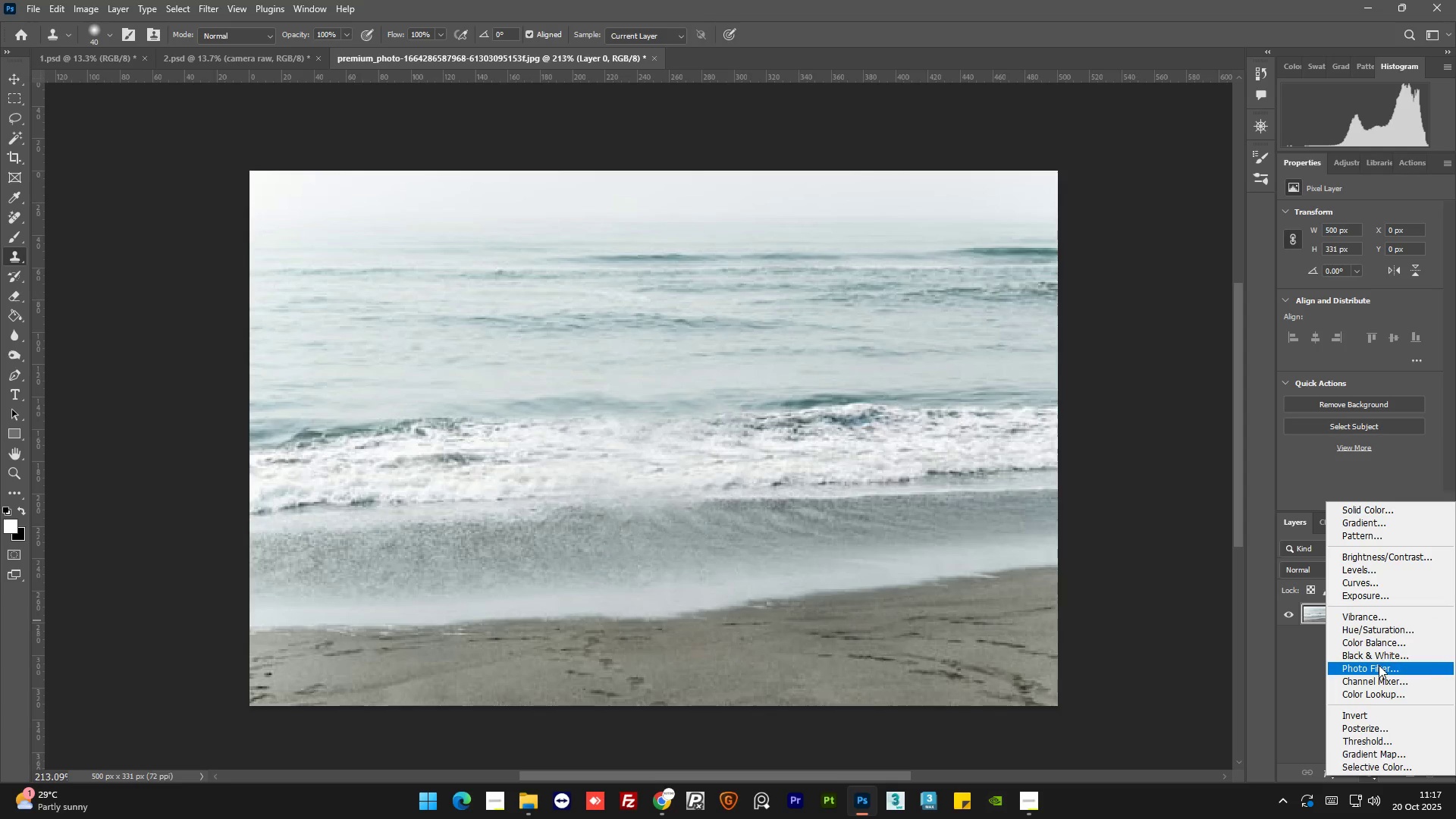 
left_click([1376, 692])
 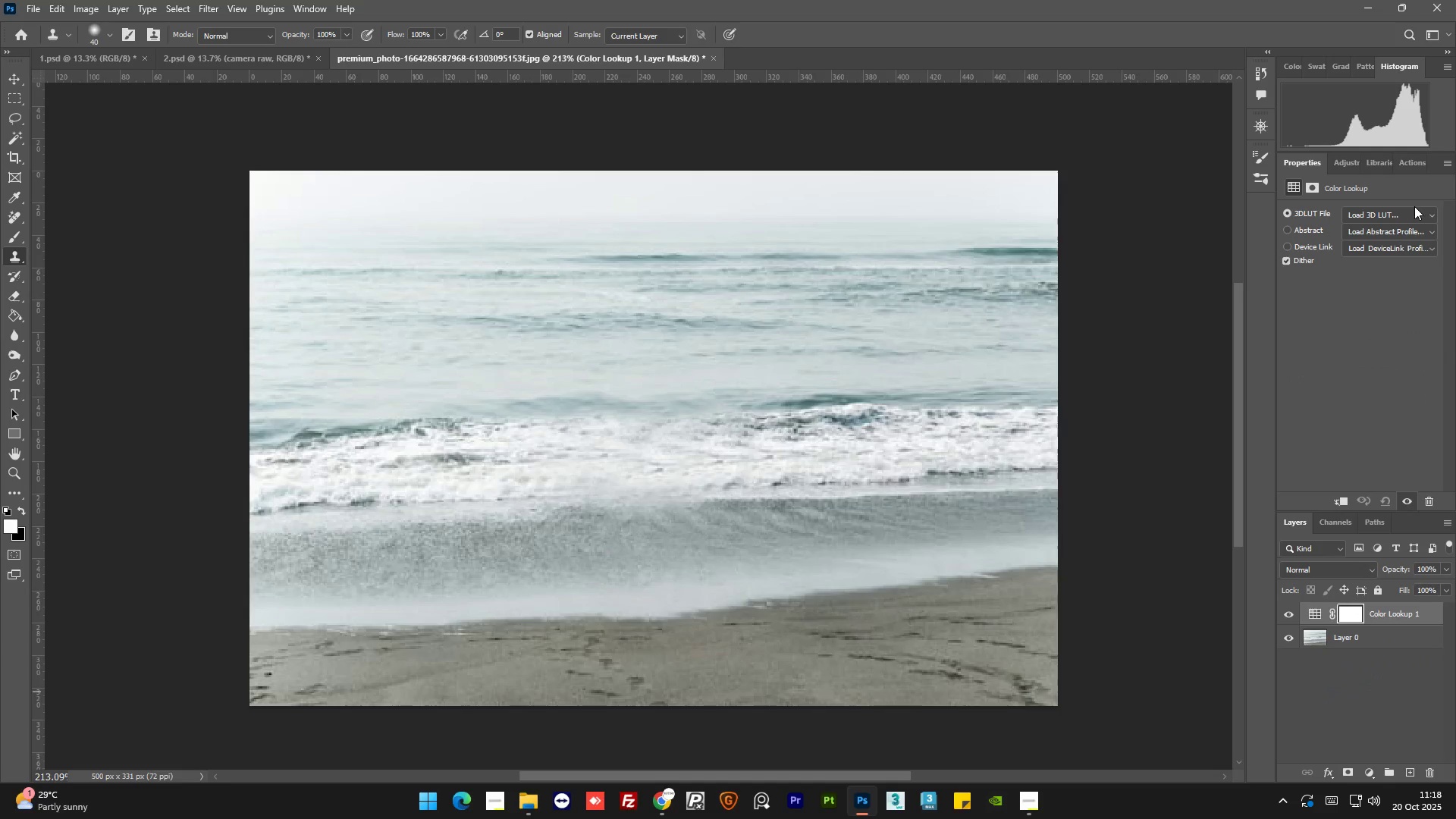 
left_click([1429, 212])
 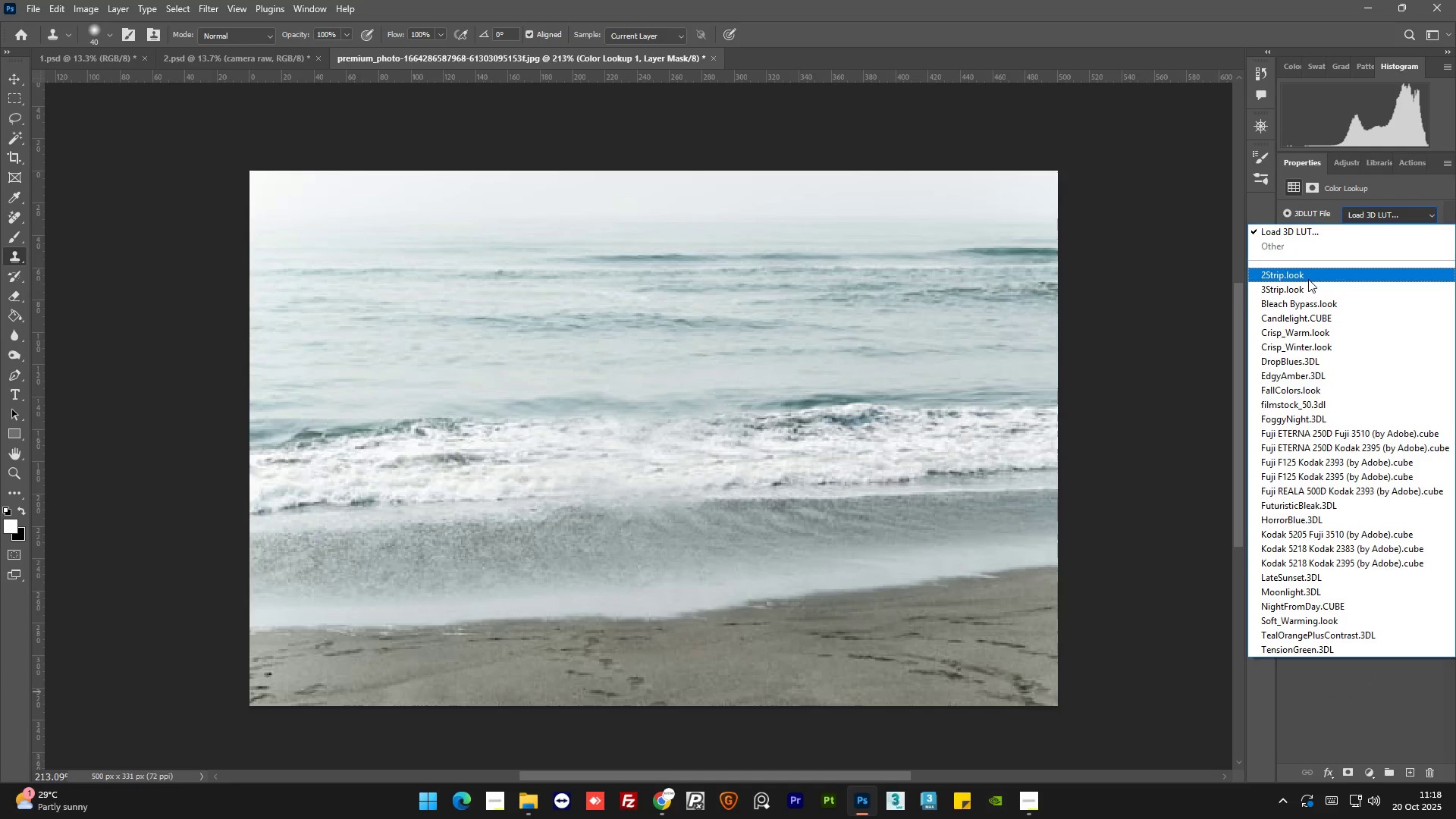 
left_click([1309, 278])
 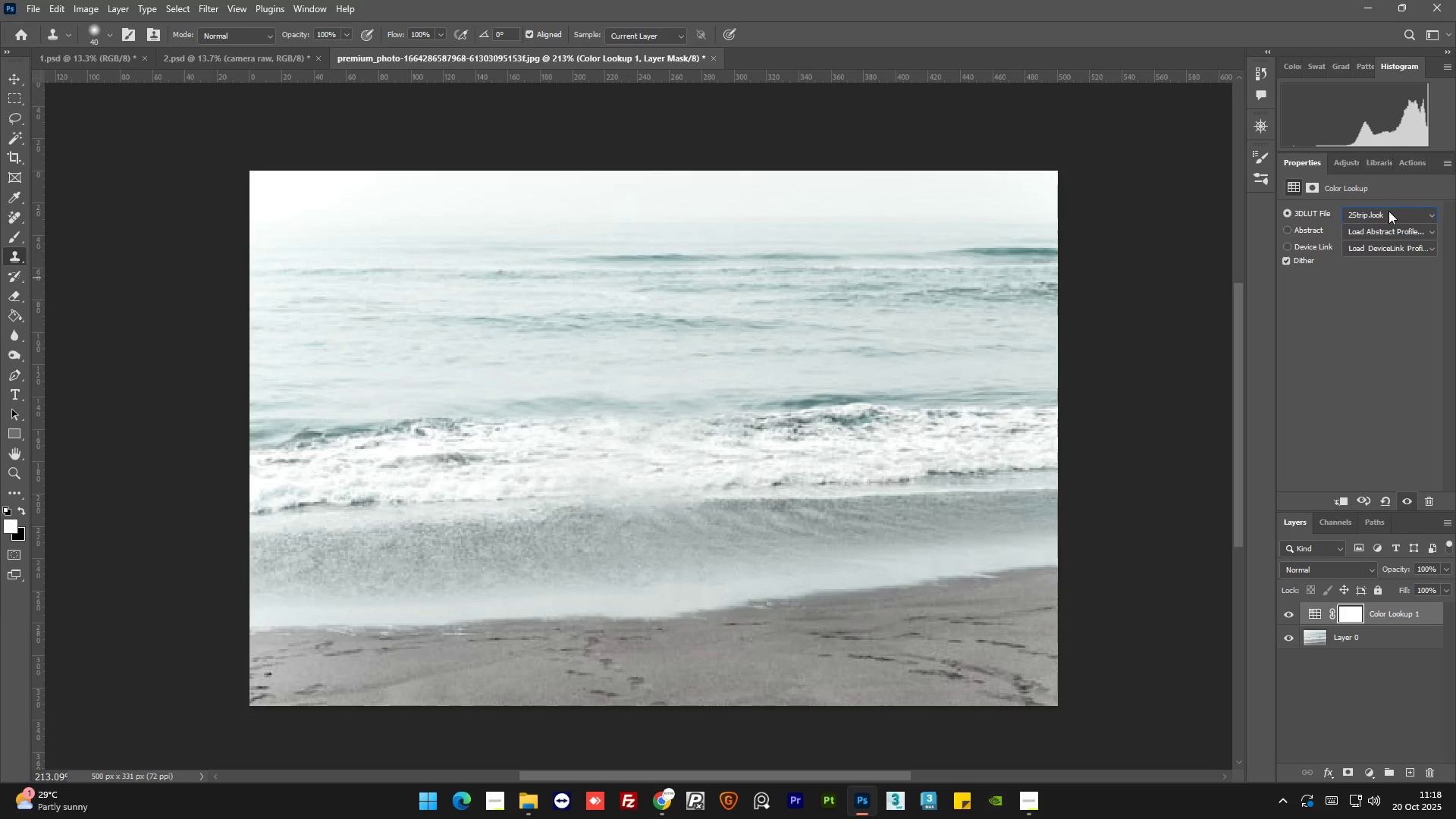 
scroll: coordinate [1389, 211], scroll_direction: down, amount: 1.0
 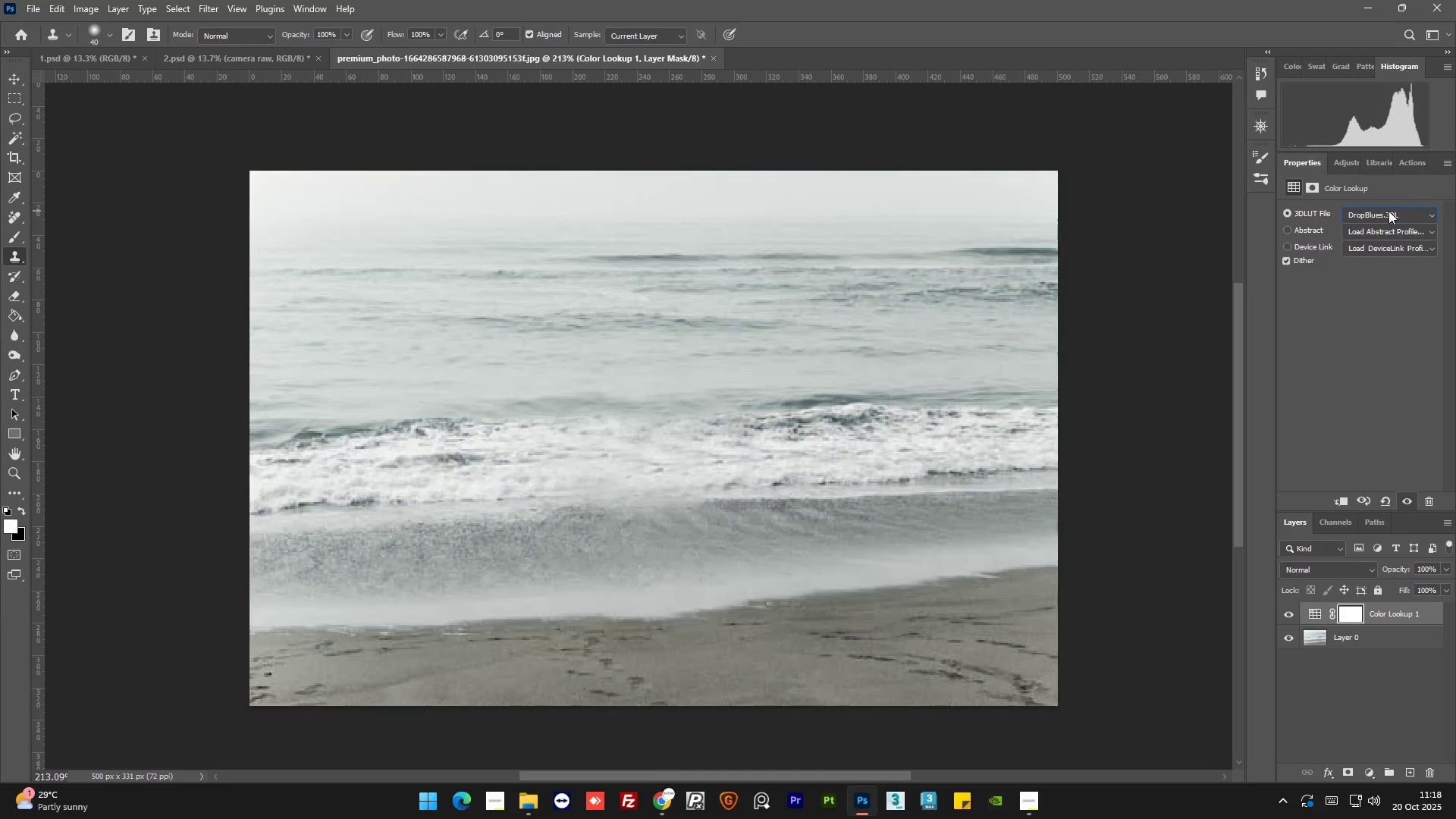 
scroll: coordinate [1389, 211], scroll_direction: up, amount: 1.0
 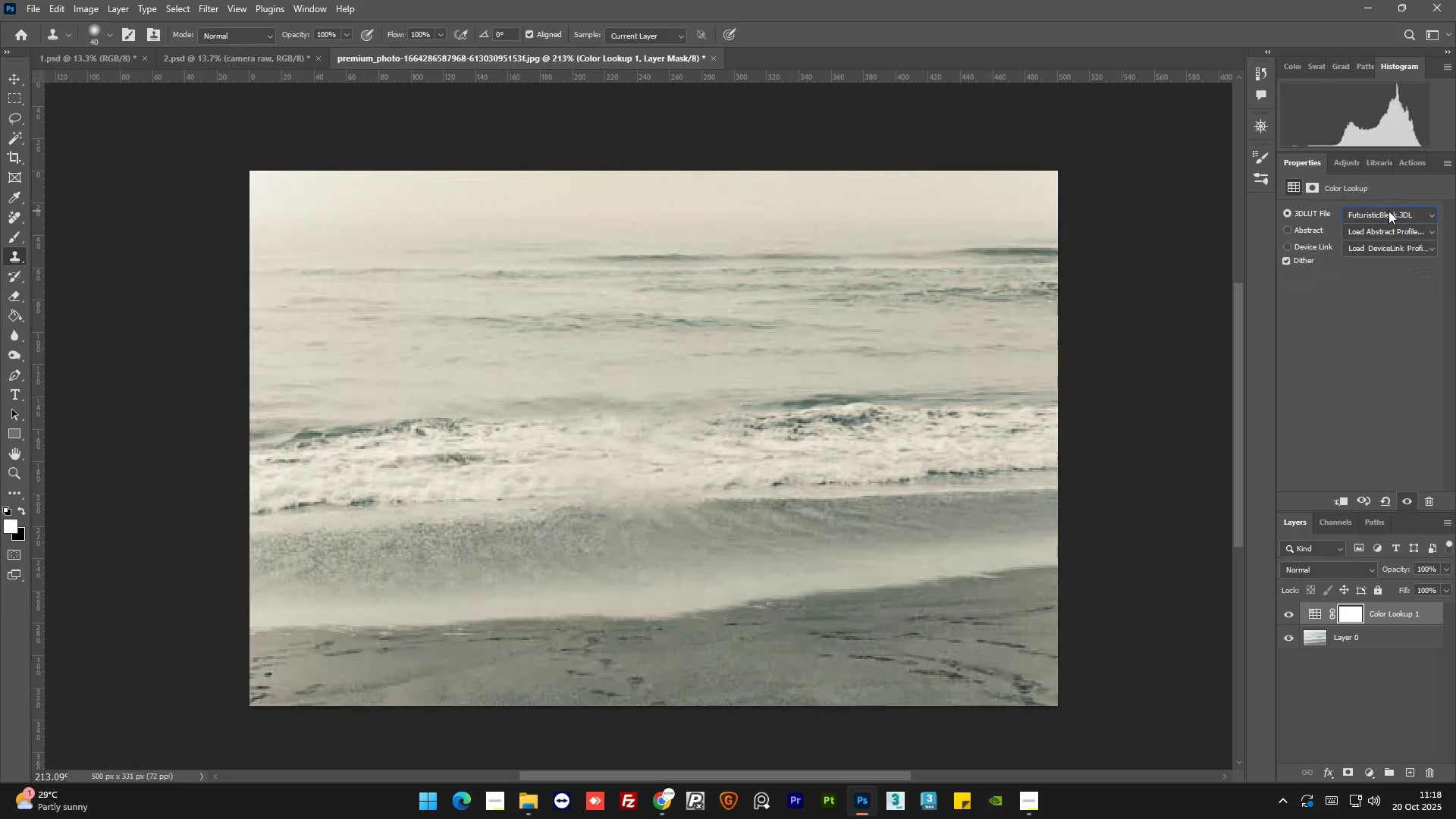 
scroll: coordinate [1389, 211], scroll_direction: down, amount: 6.0
 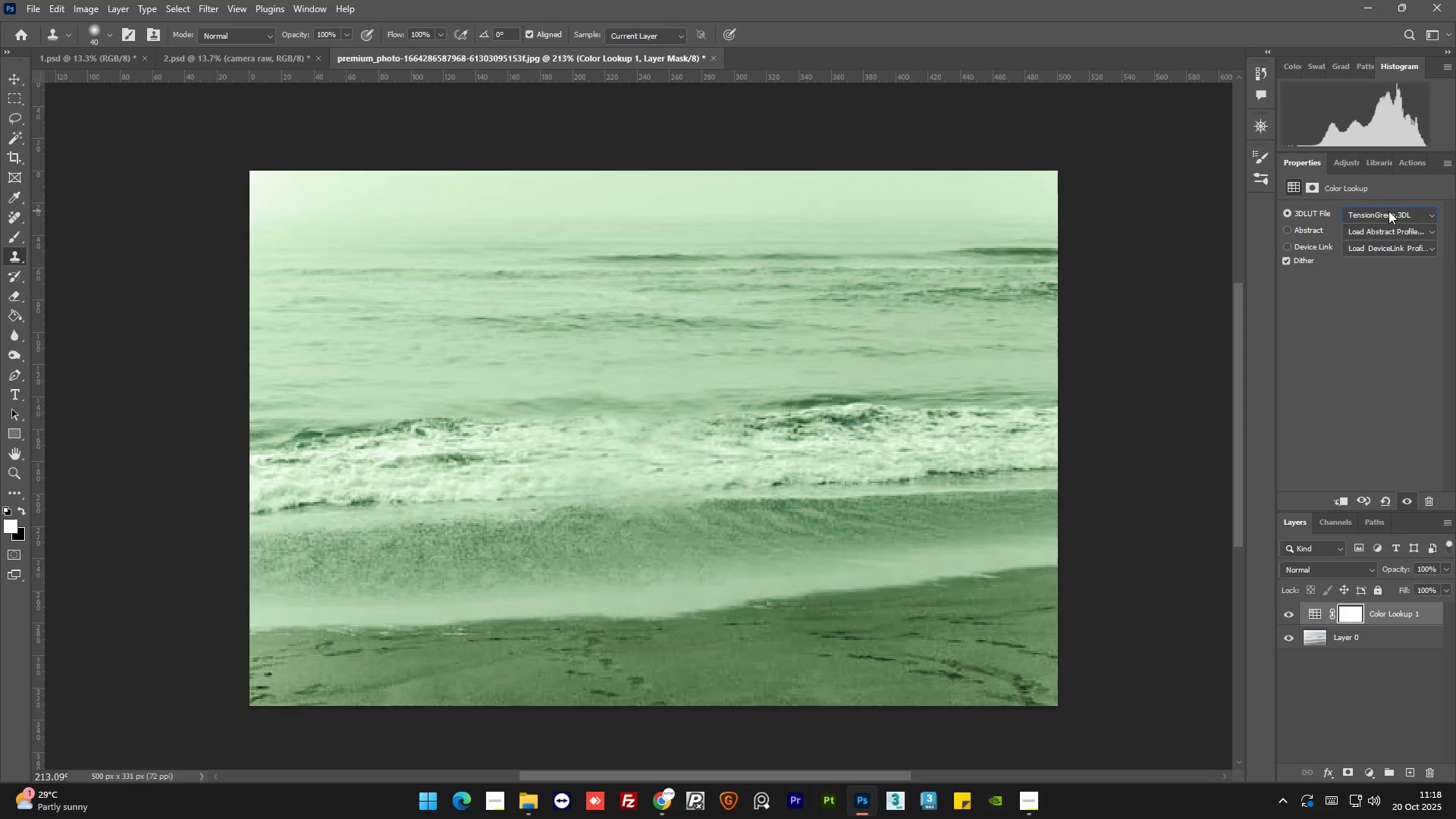 
left_click([1389, 211])
 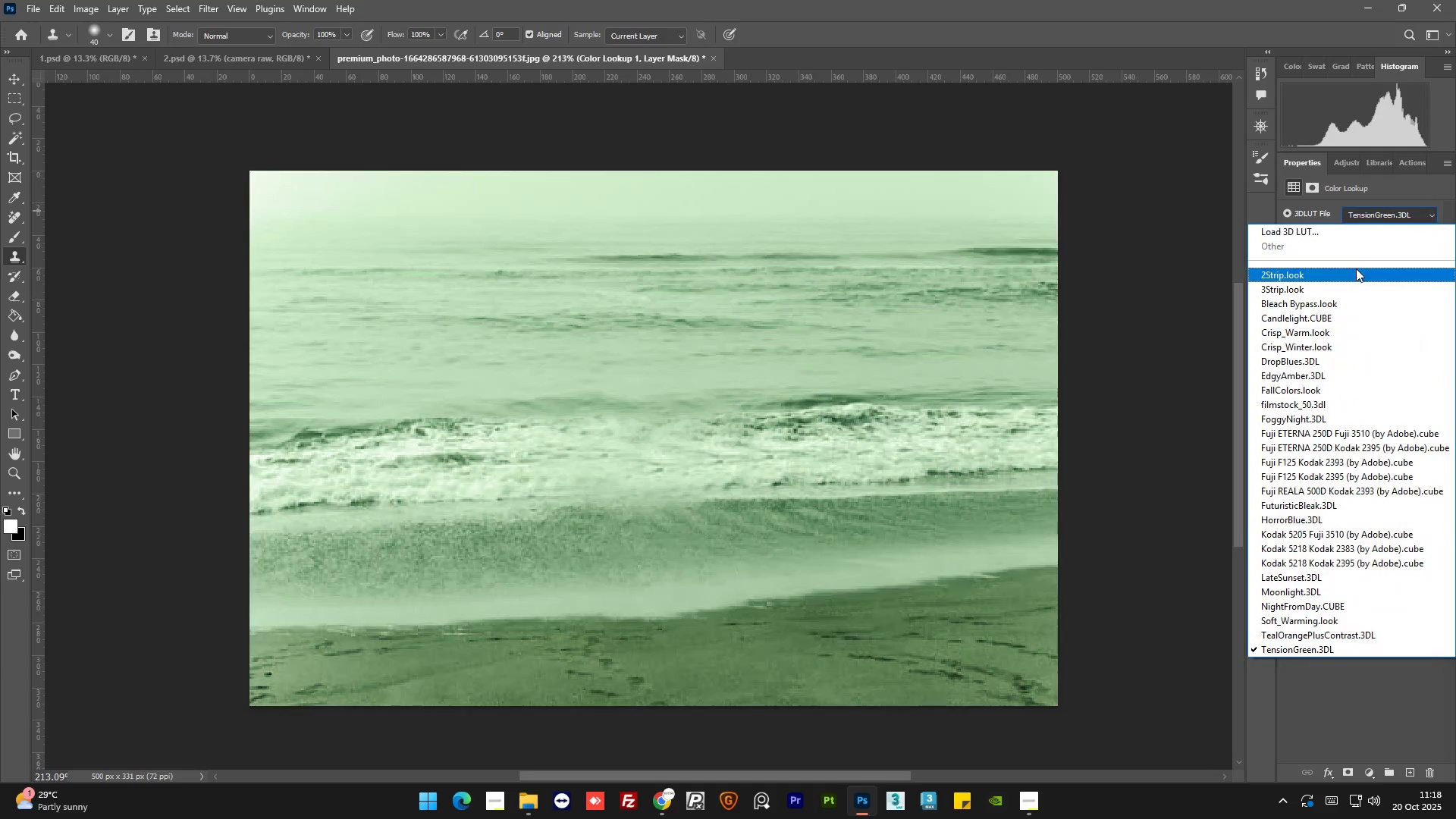 
left_click([1354, 270])
 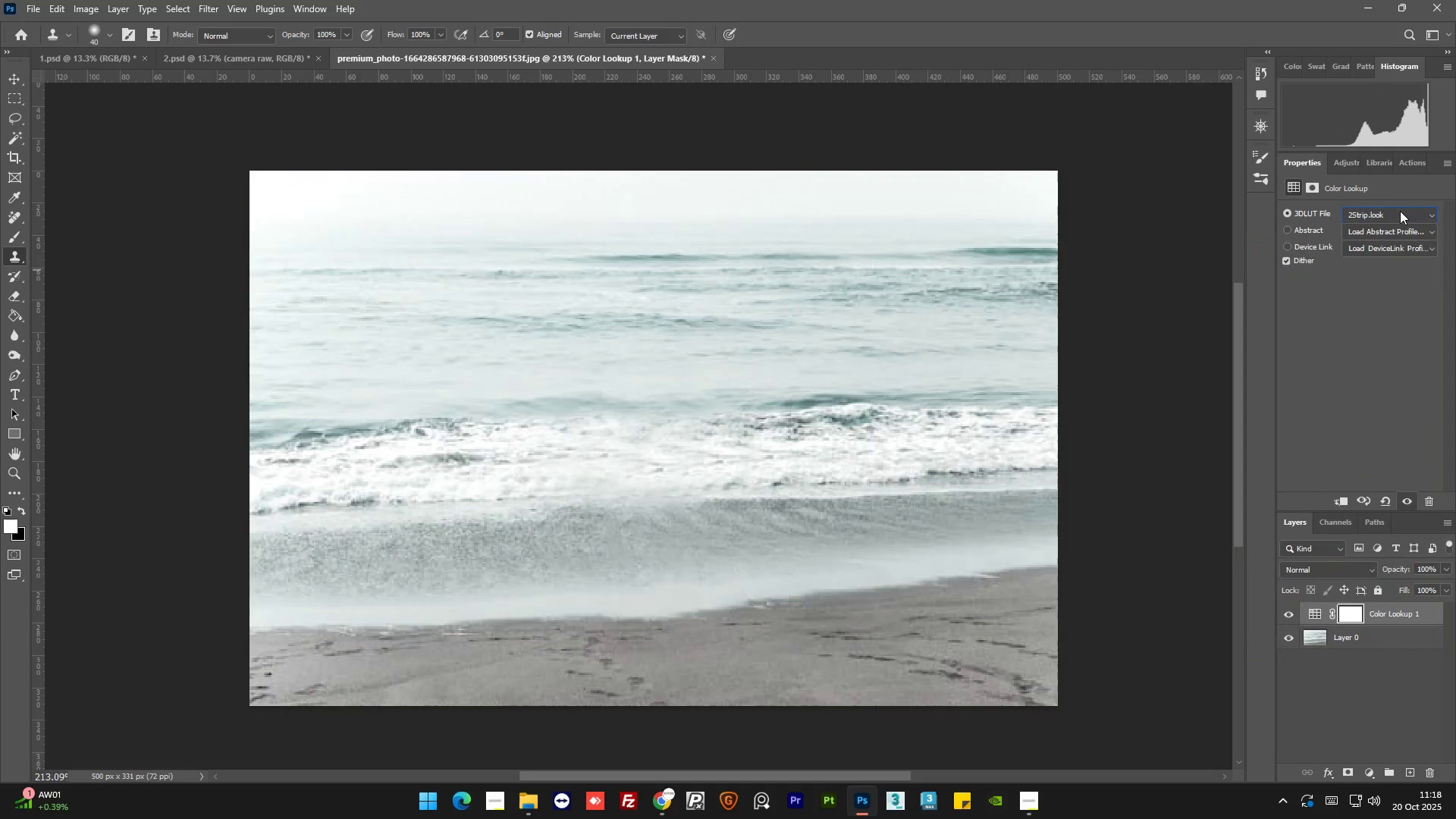 
scroll: coordinate [1400, 211], scroll_direction: down, amount: 1.0
 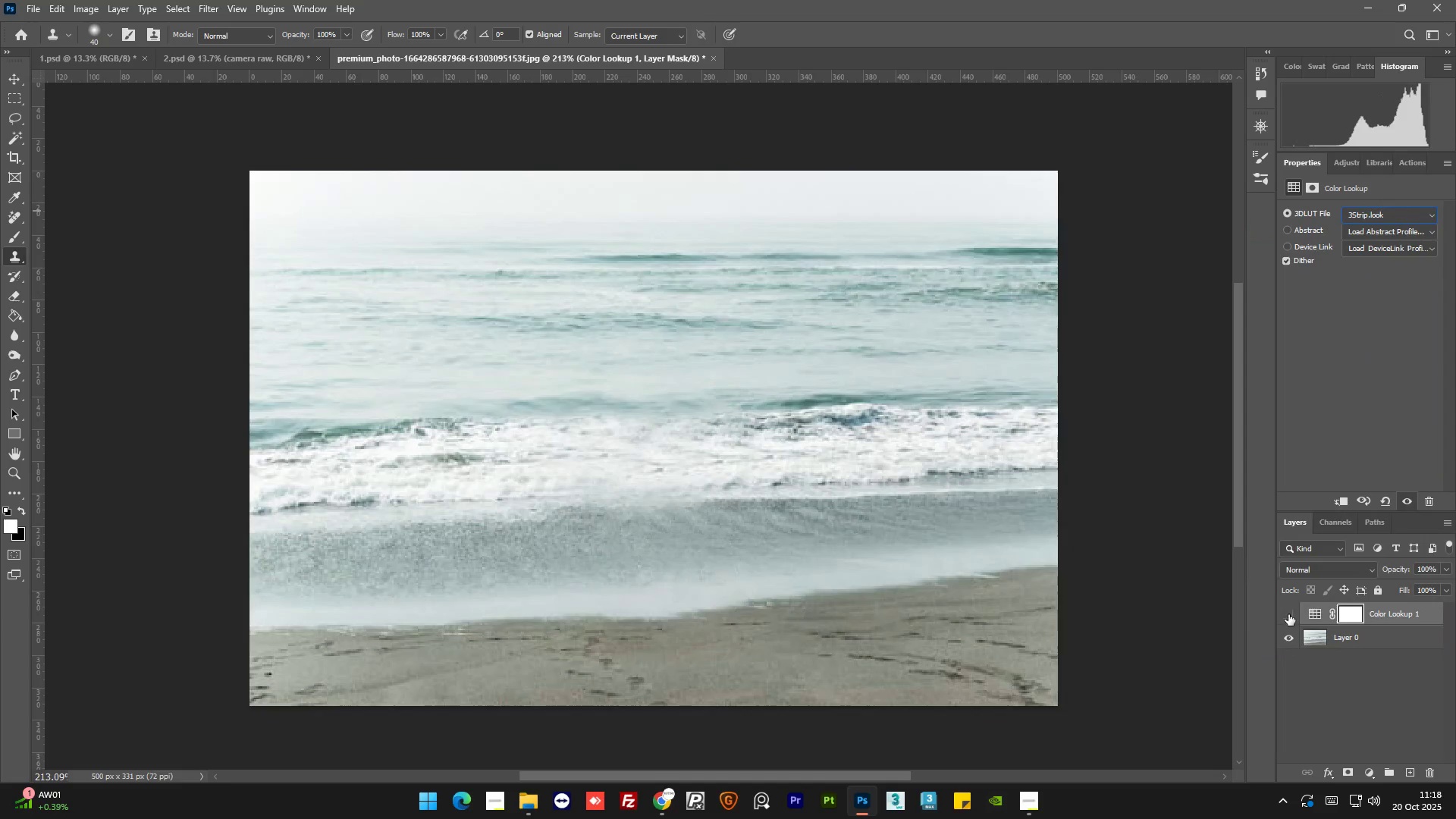 
double_click([1288, 614])
 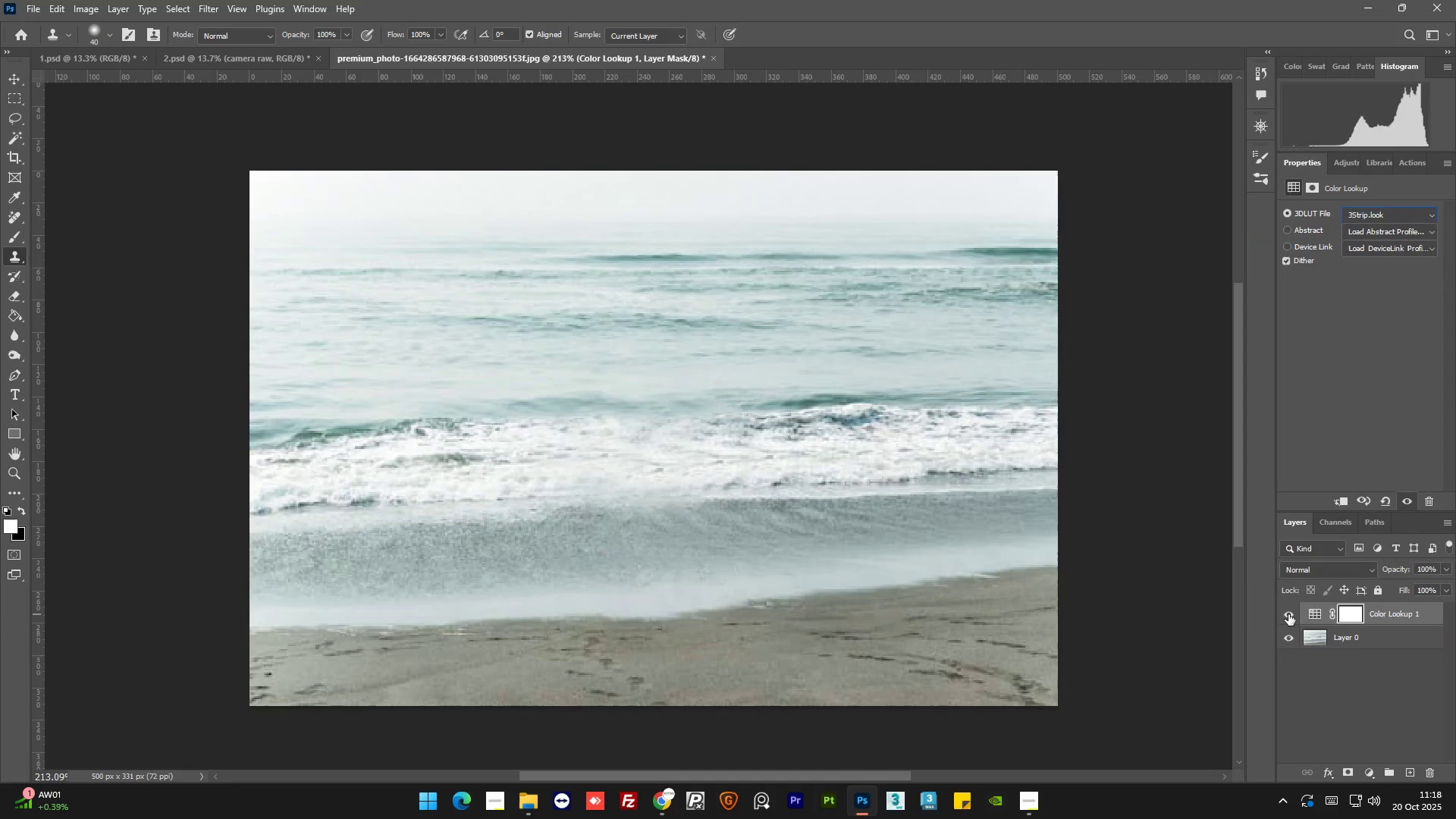 
left_click([1288, 614])
 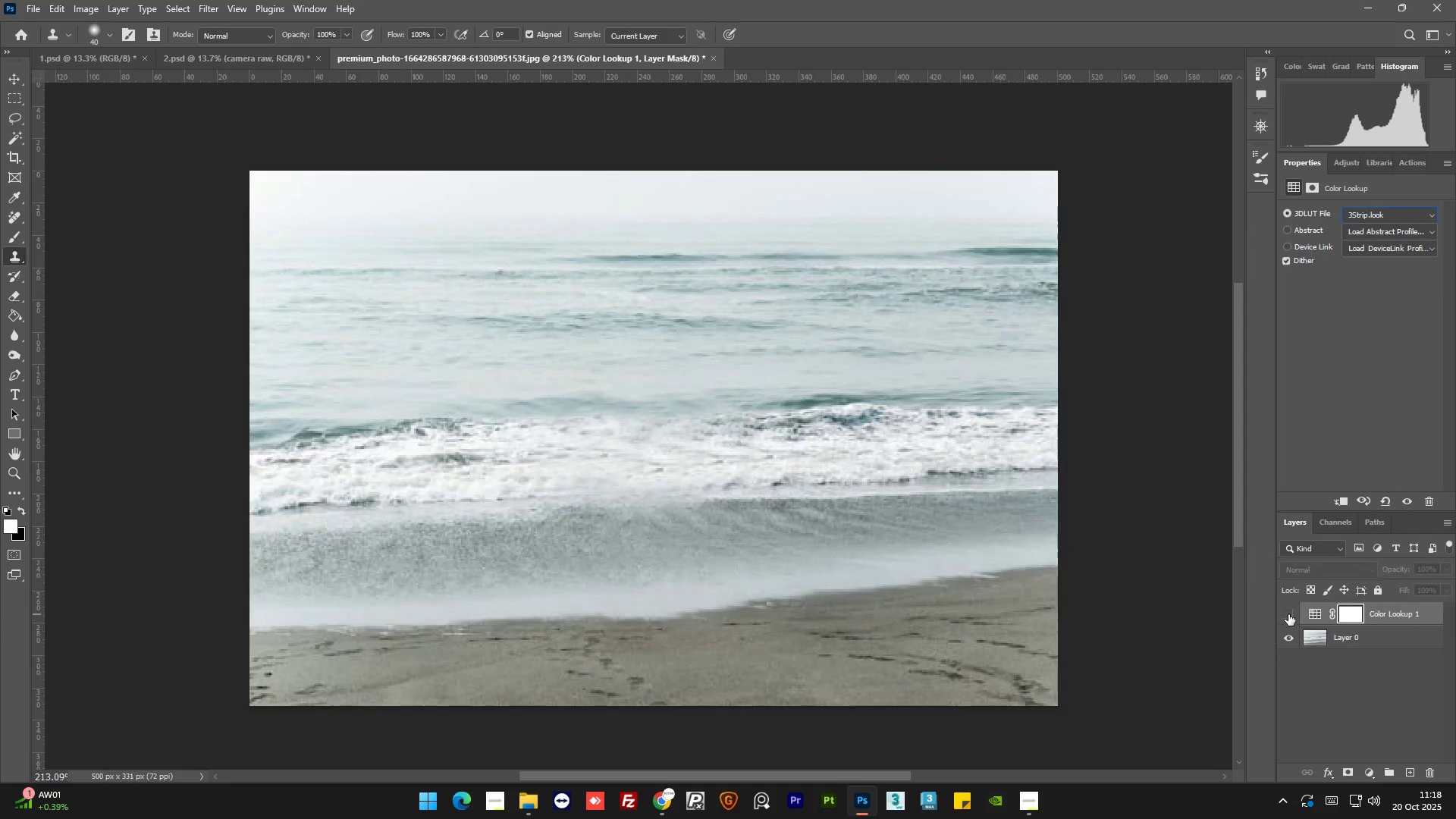 
left_click([1288, 614])
 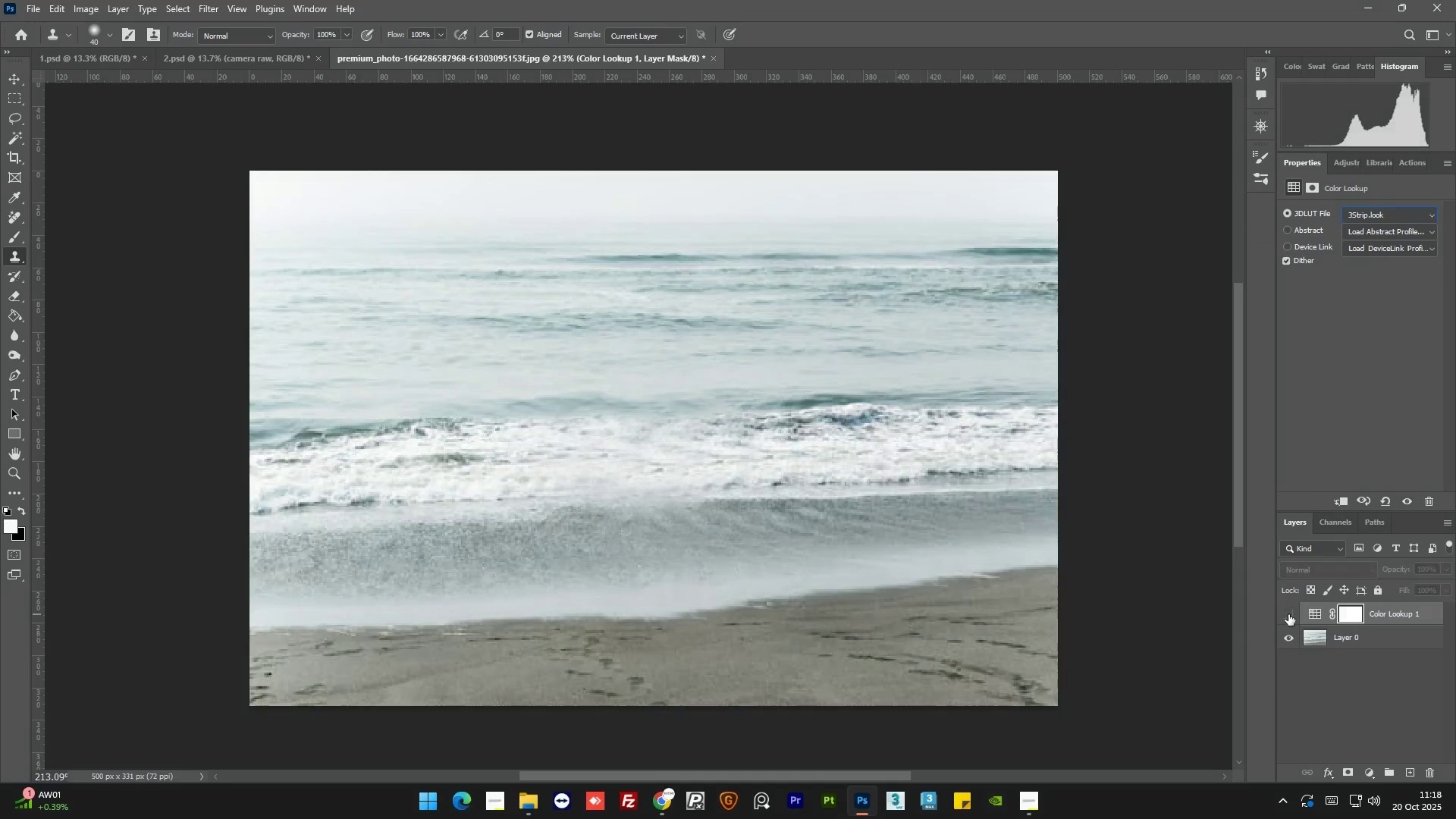 
double_click([1288, 614])
 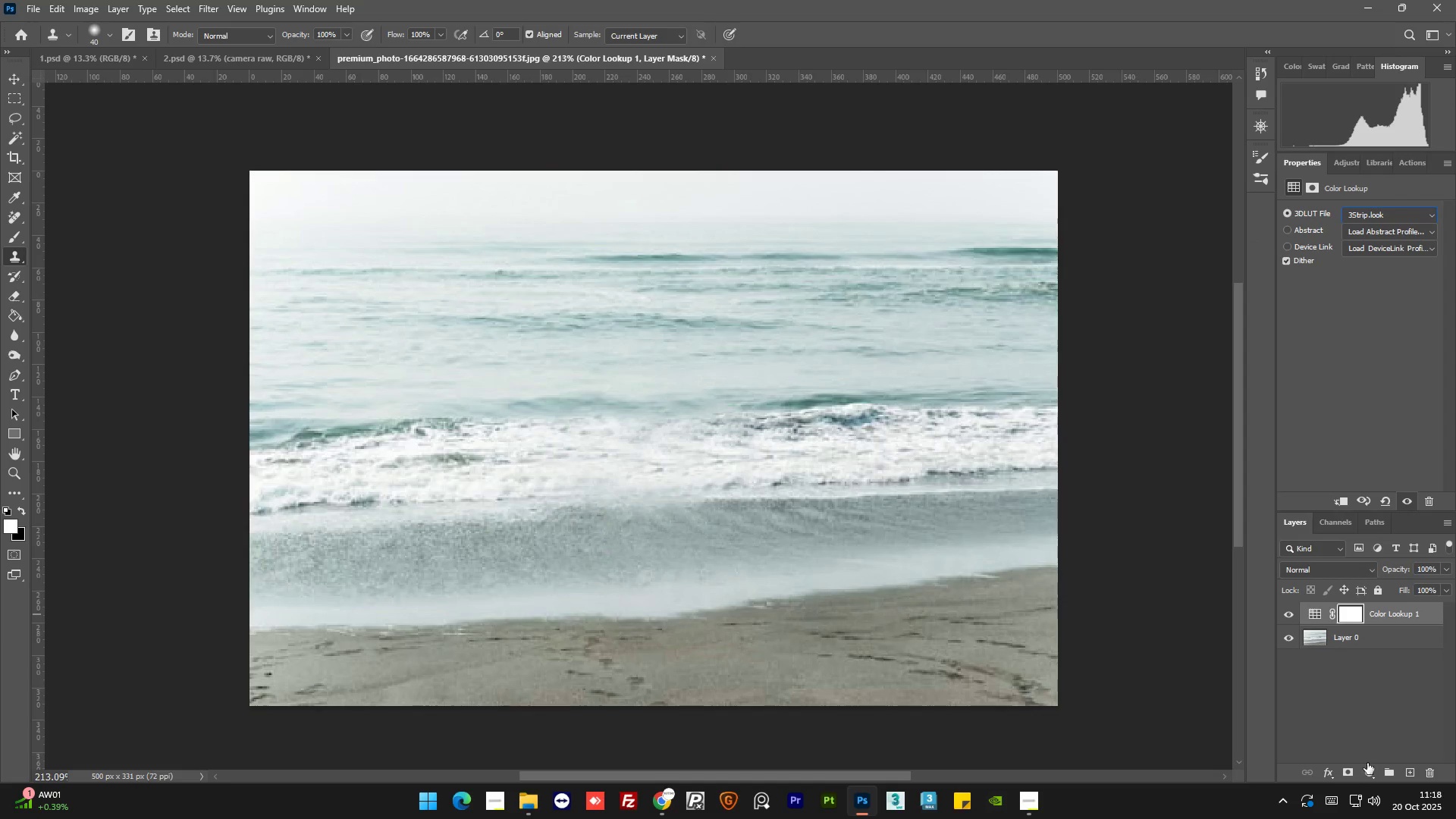 
left_click([1367, 774])
 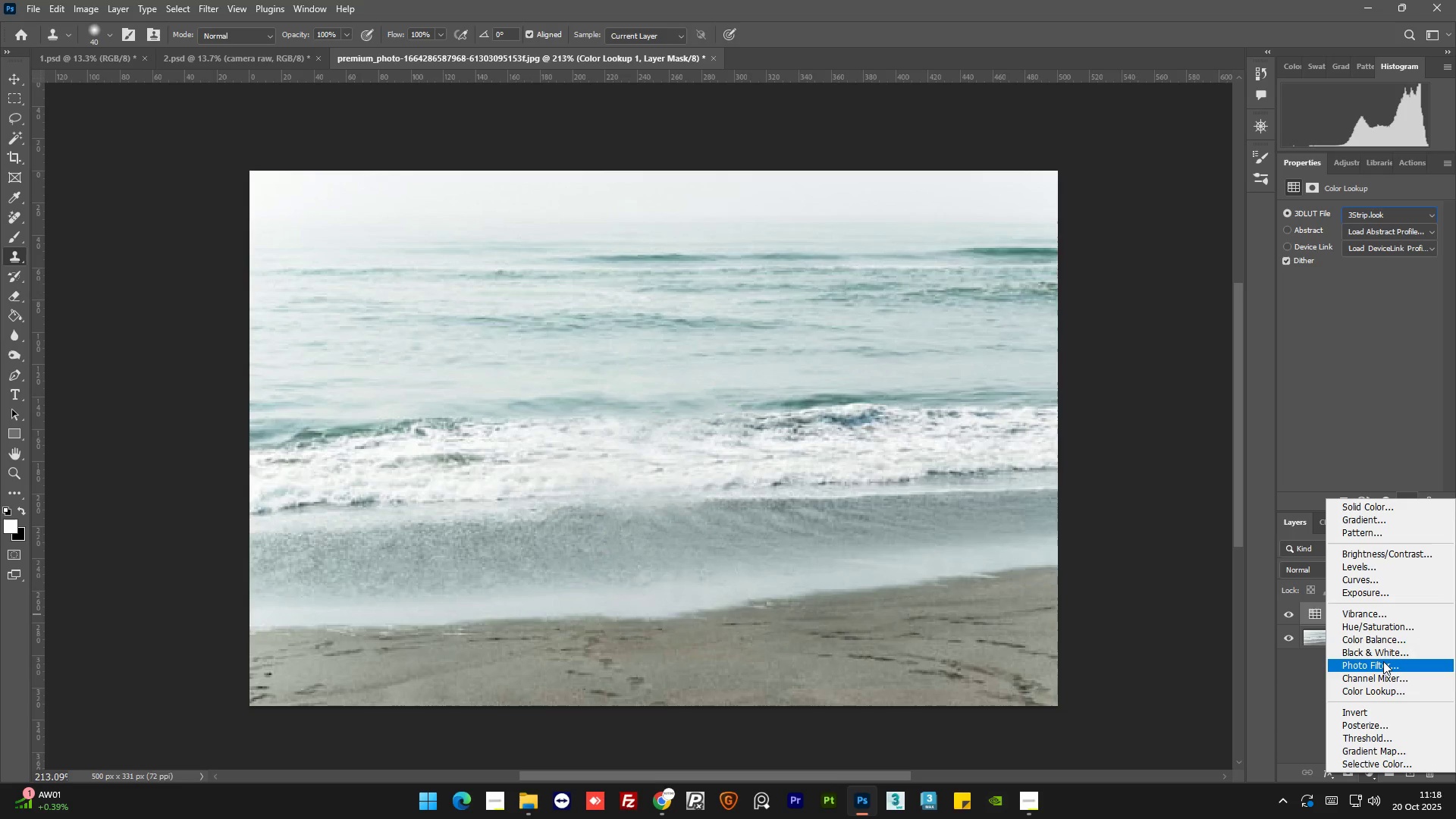 
left_click([1383, 661])
 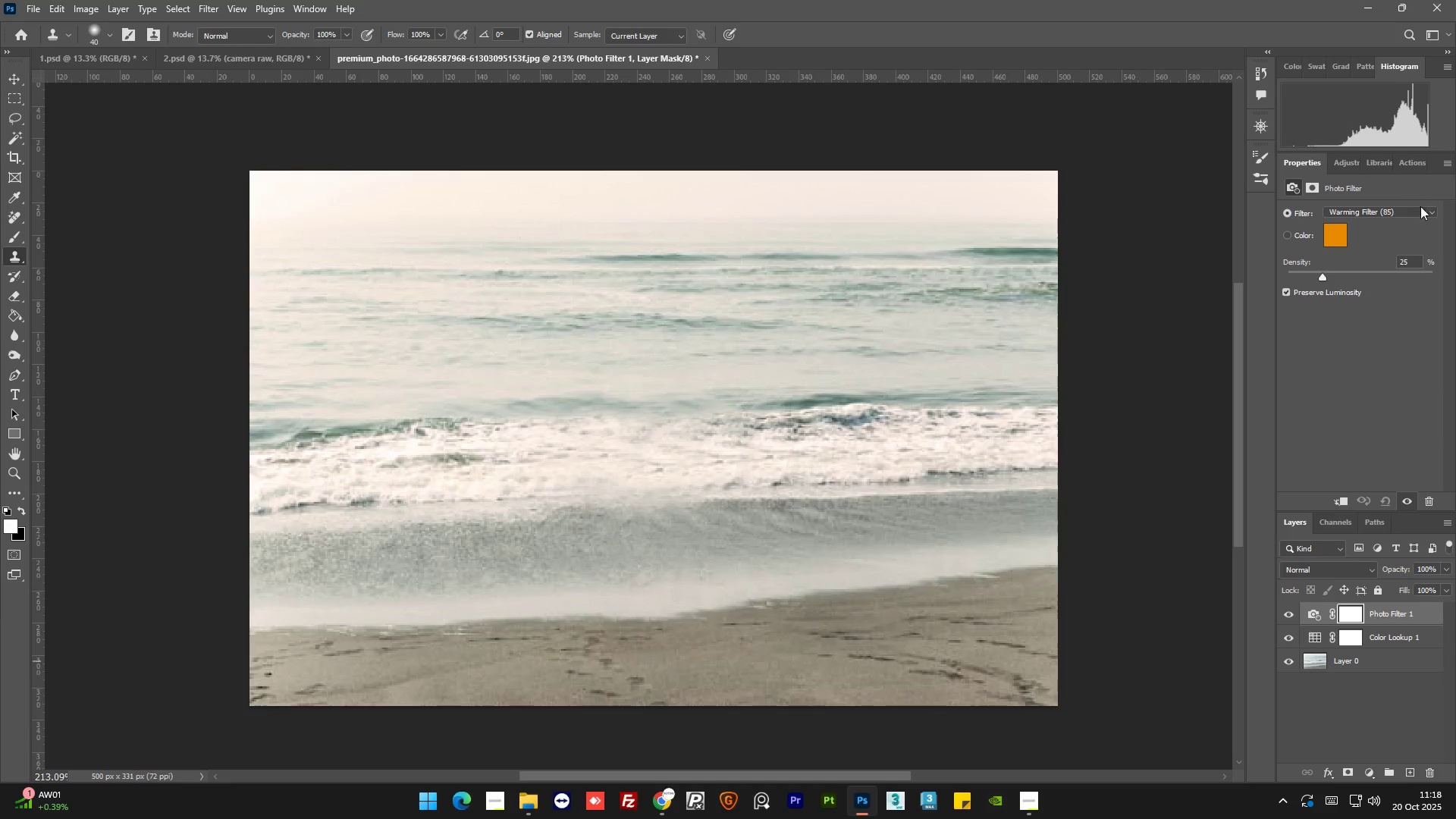 
left_click([1423, 208])
 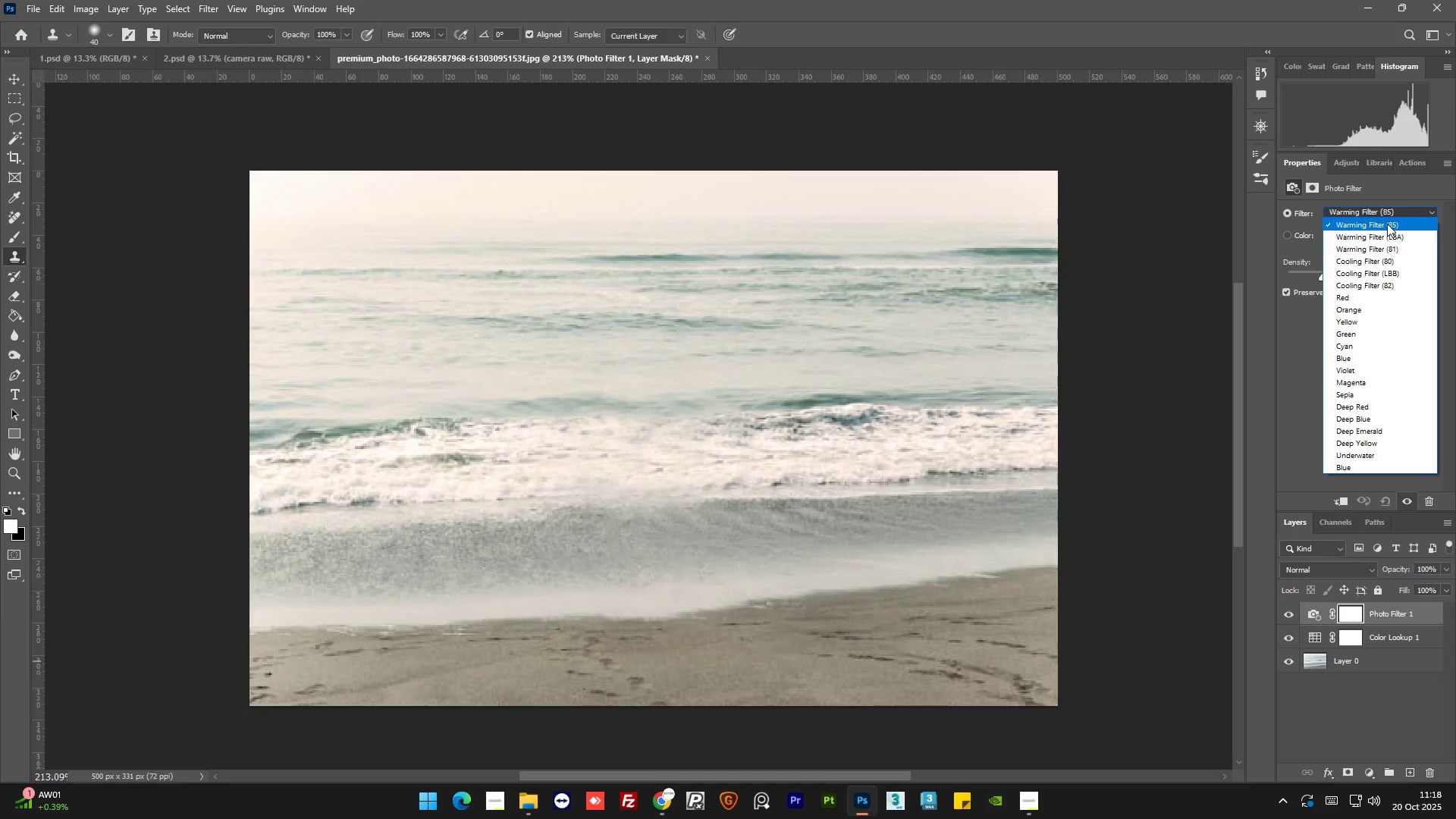 
left_click([1387, 224])
 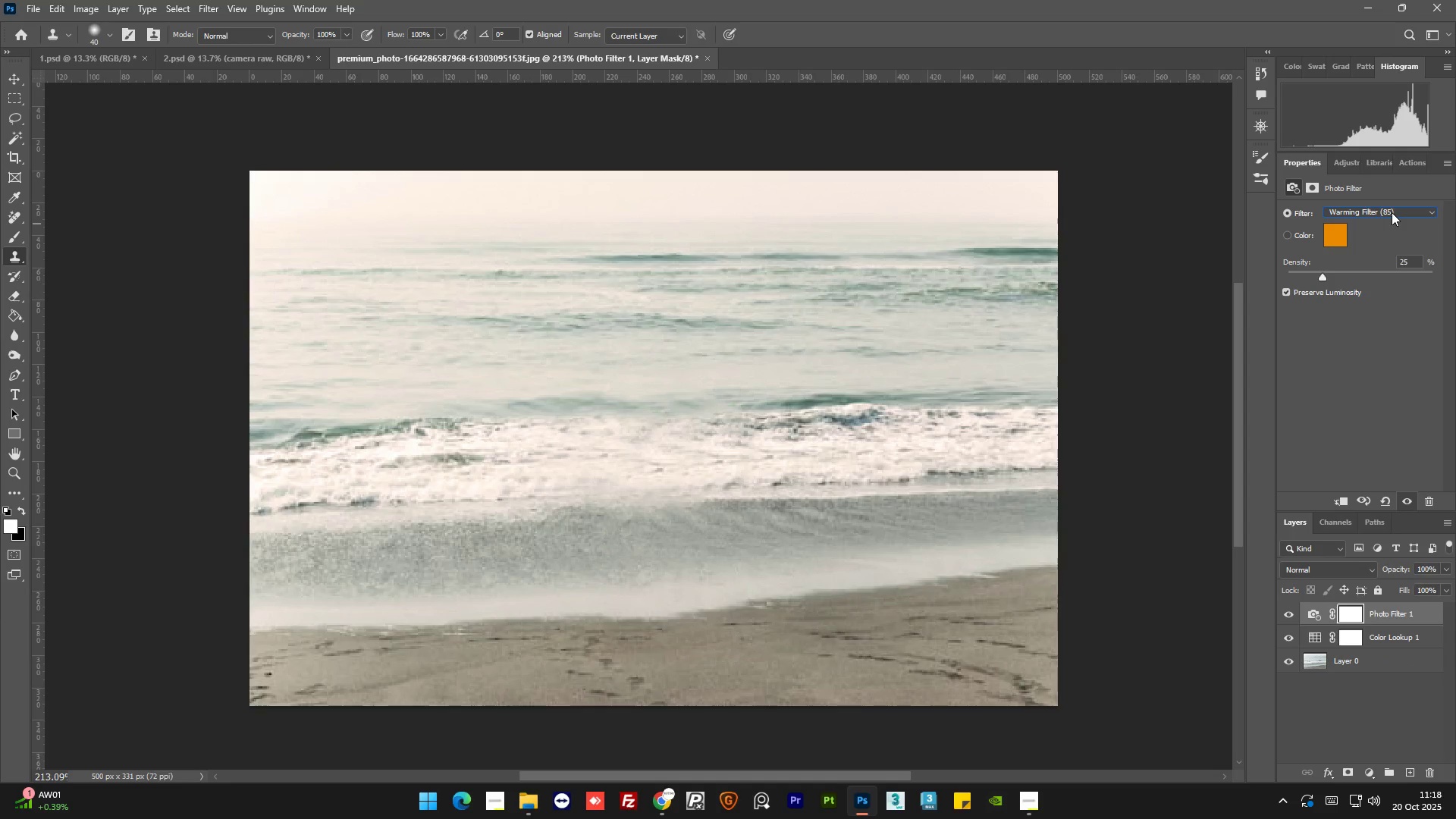 
scroll: coordinate [1392, 212], scroll_direction: down, amount: 1.0
 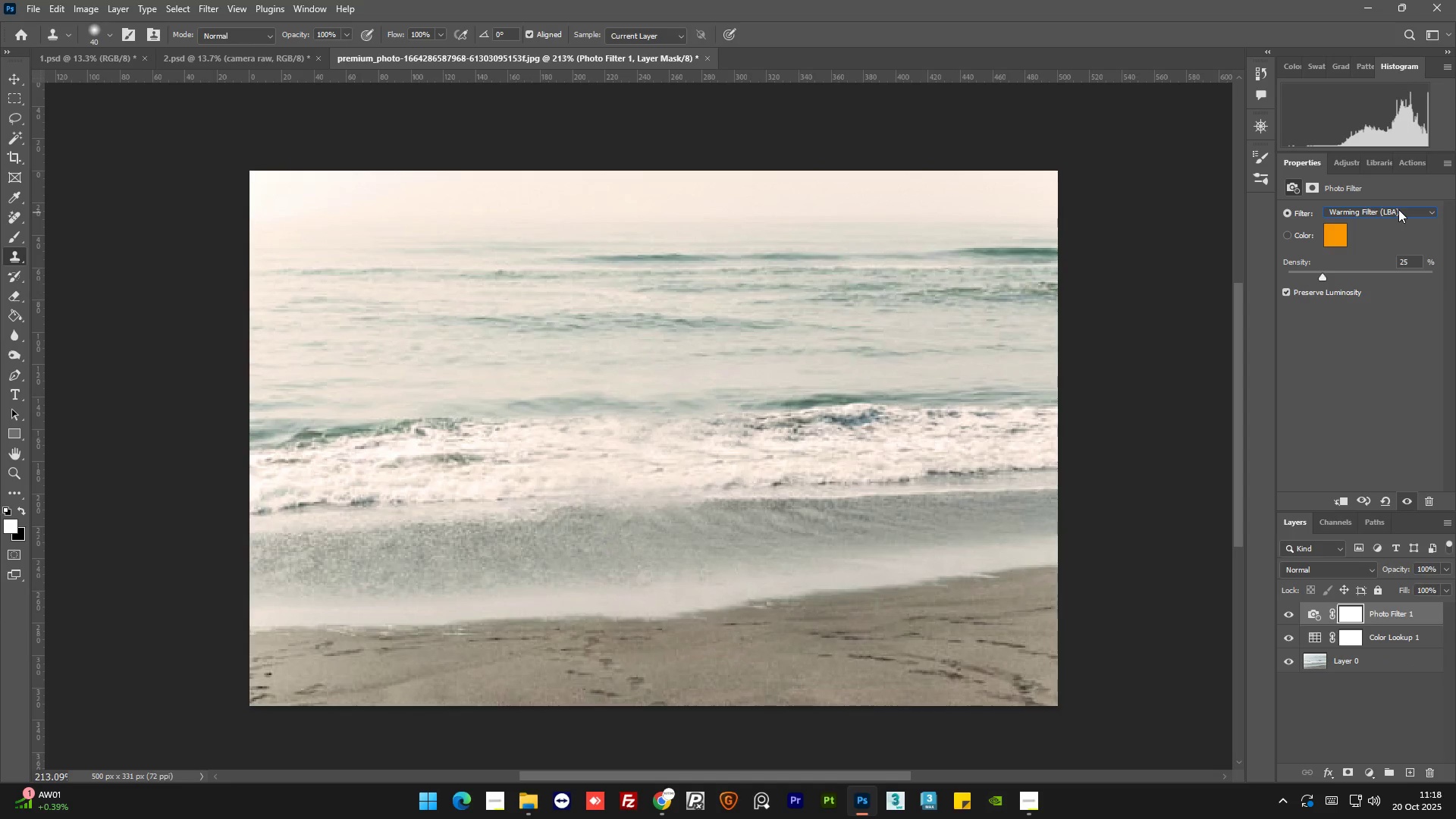 
left_click([1401, 209])
 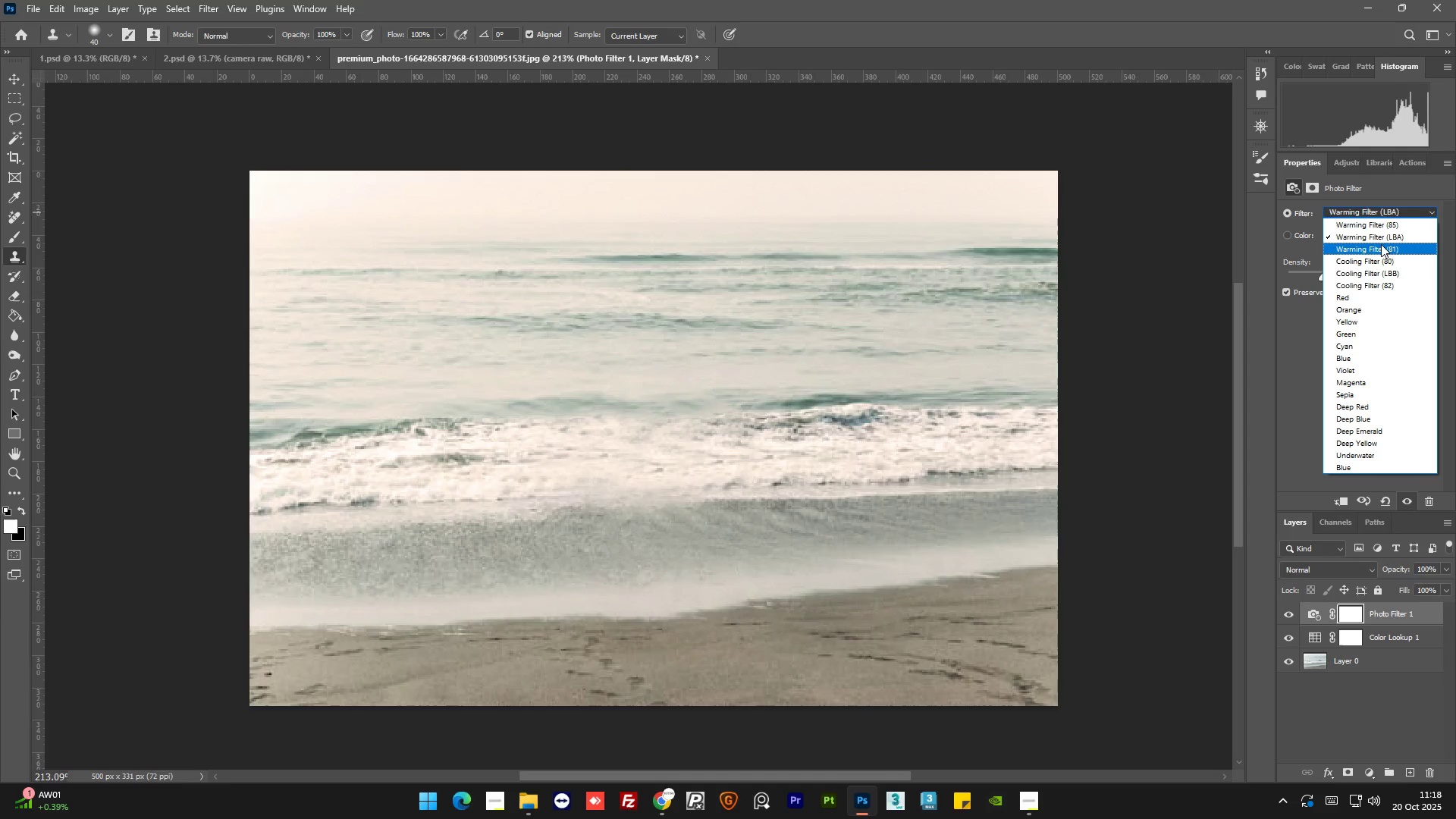 
left_click([1380, 247])
 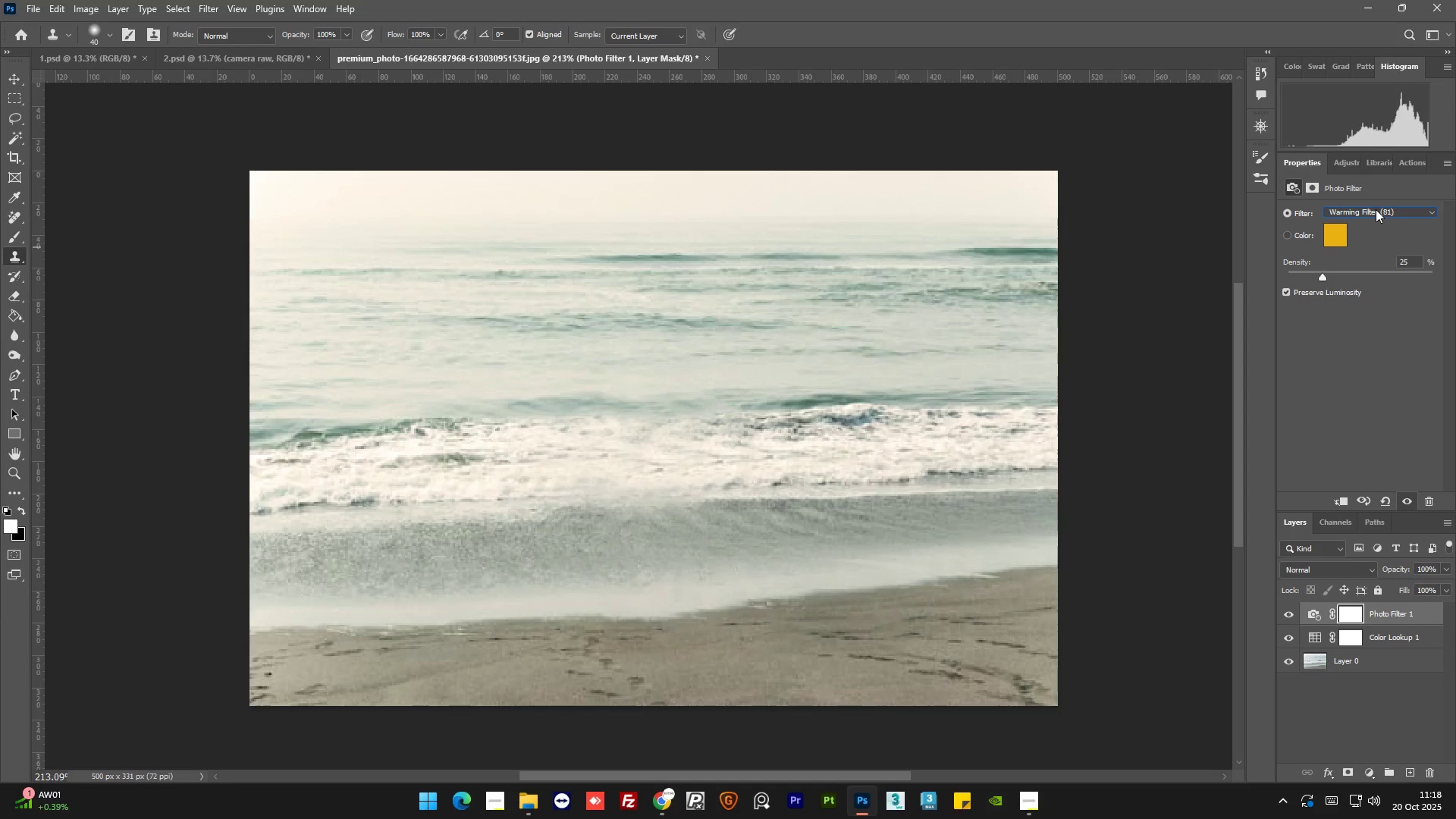 
scroll: coordinate [1376, 209], scroll_direction: down, amount: 1.0
 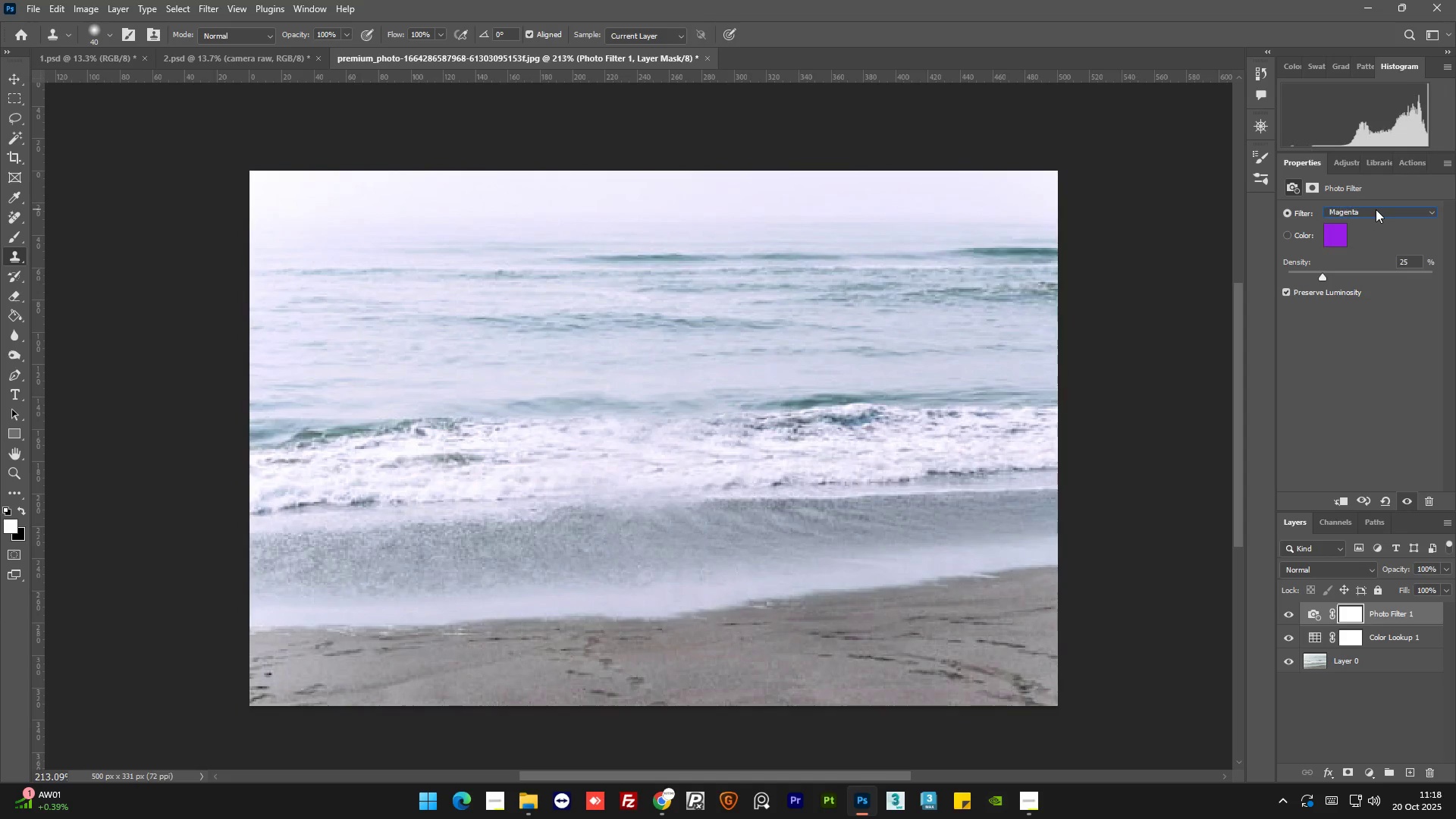 
scroll: coordinate [1376, 209], scroll_direction: up, amount: 1.0
 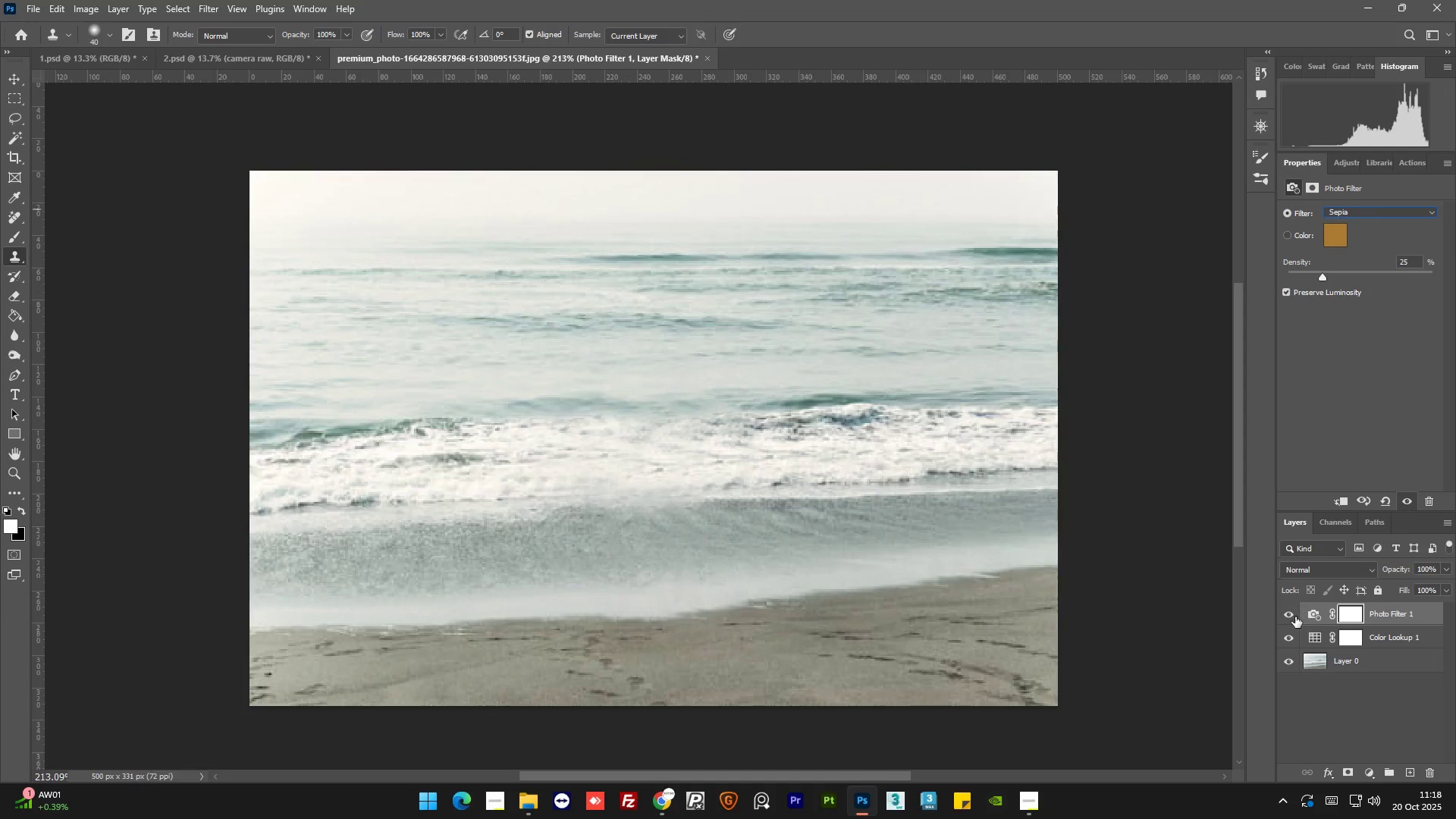 
left_click([1291, 617])
 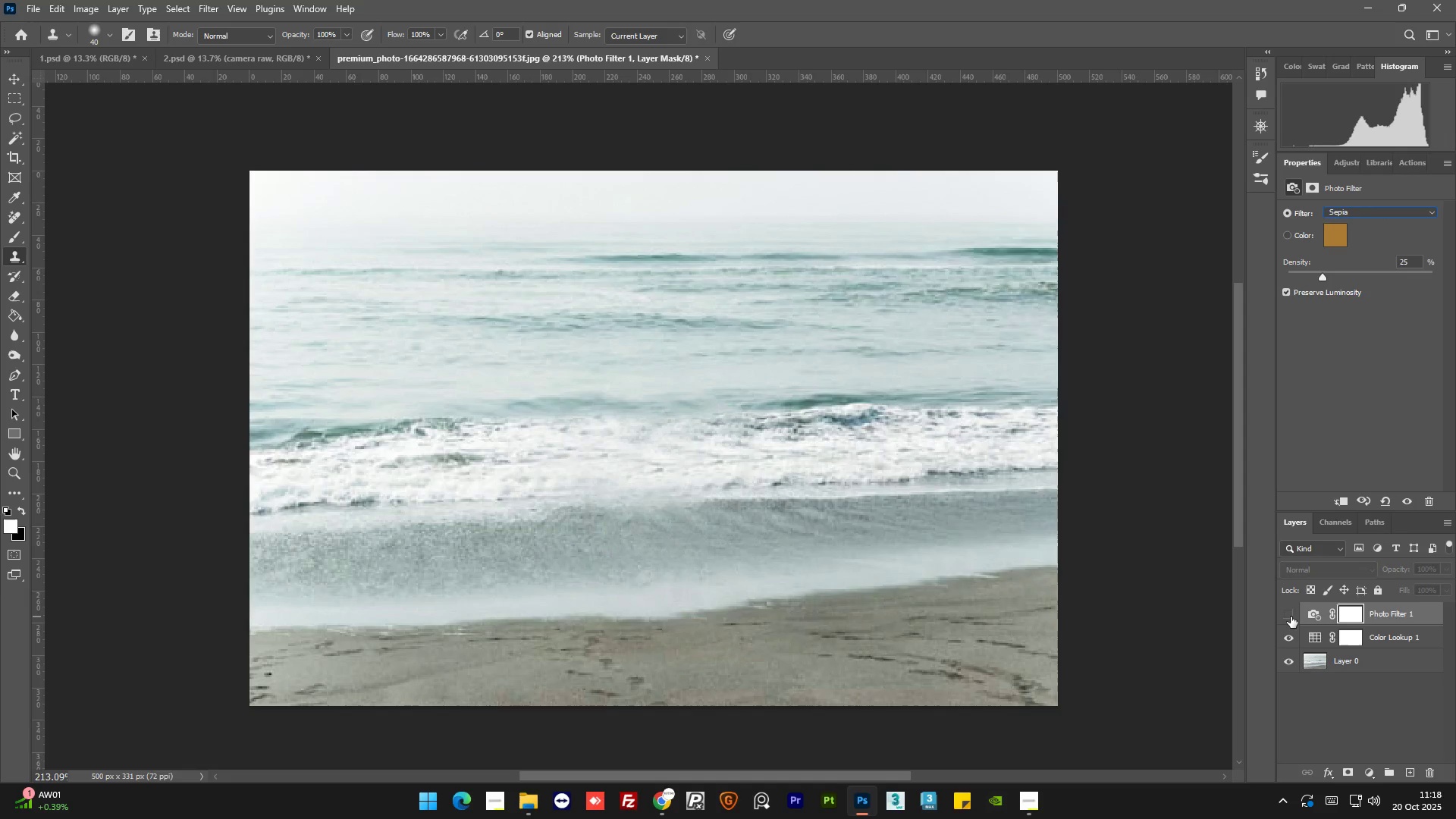 
left_click([1291, 617])
 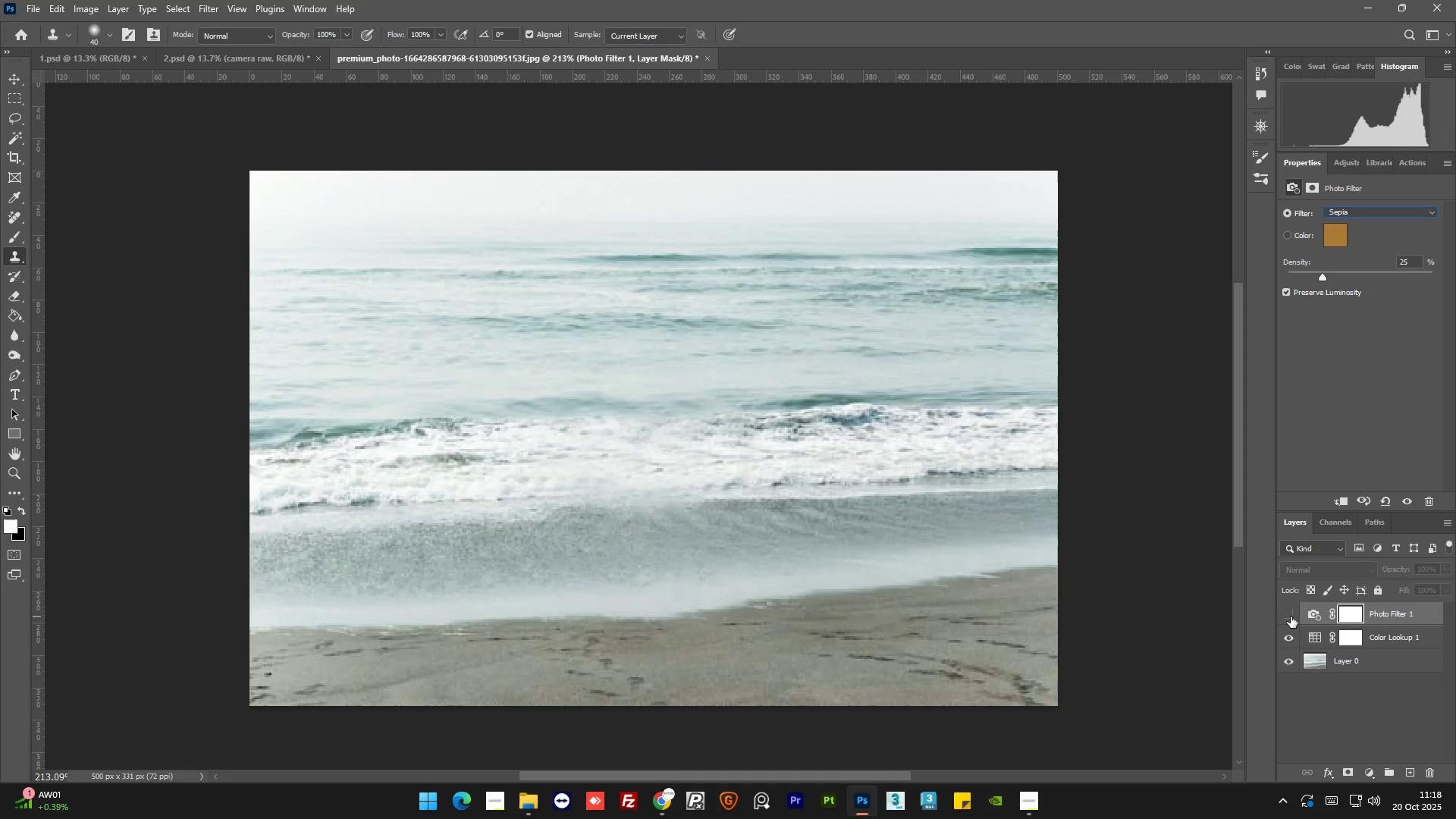 
double_click([1291, 617])
 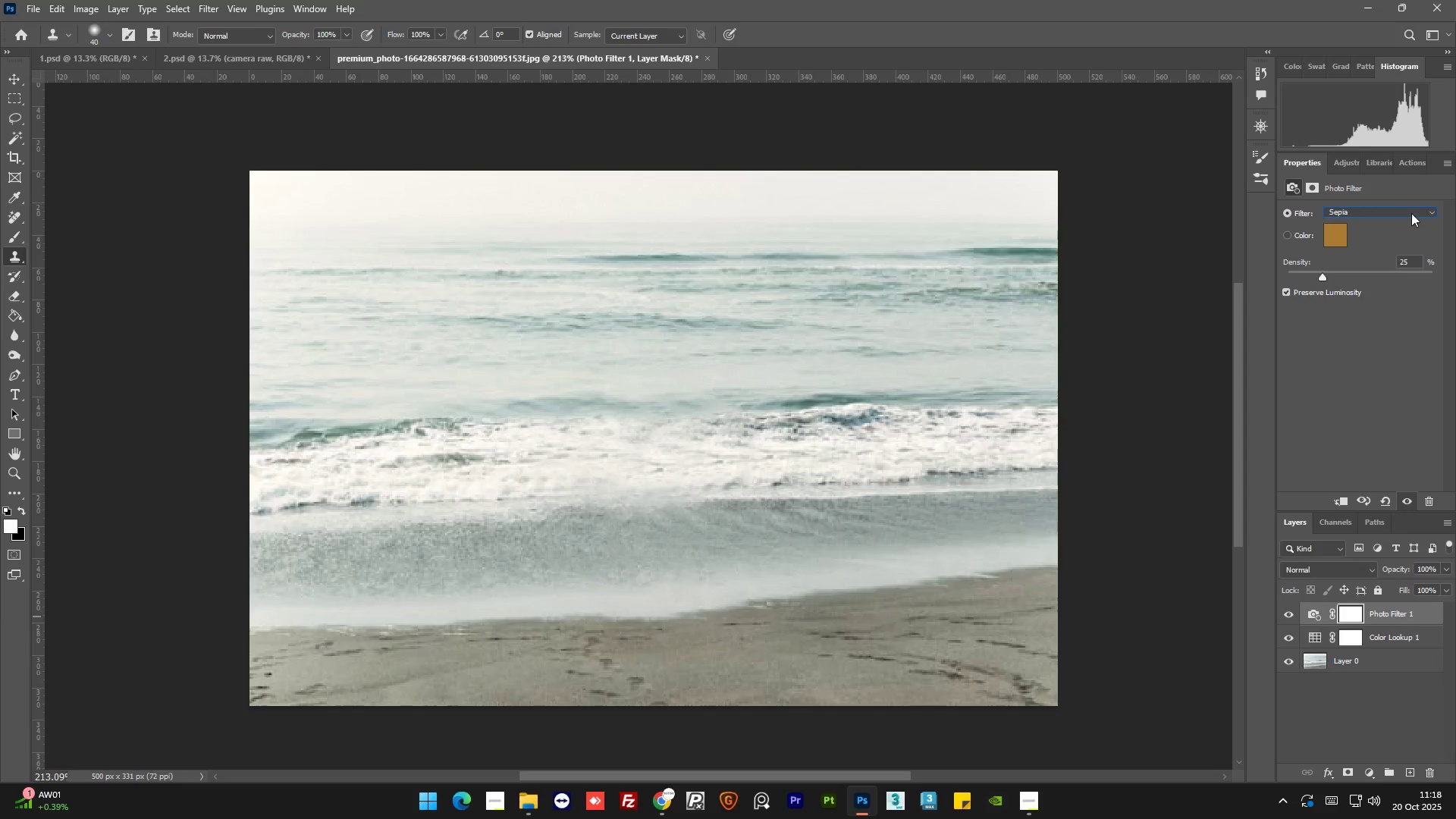 
left_click([1411, 208])
 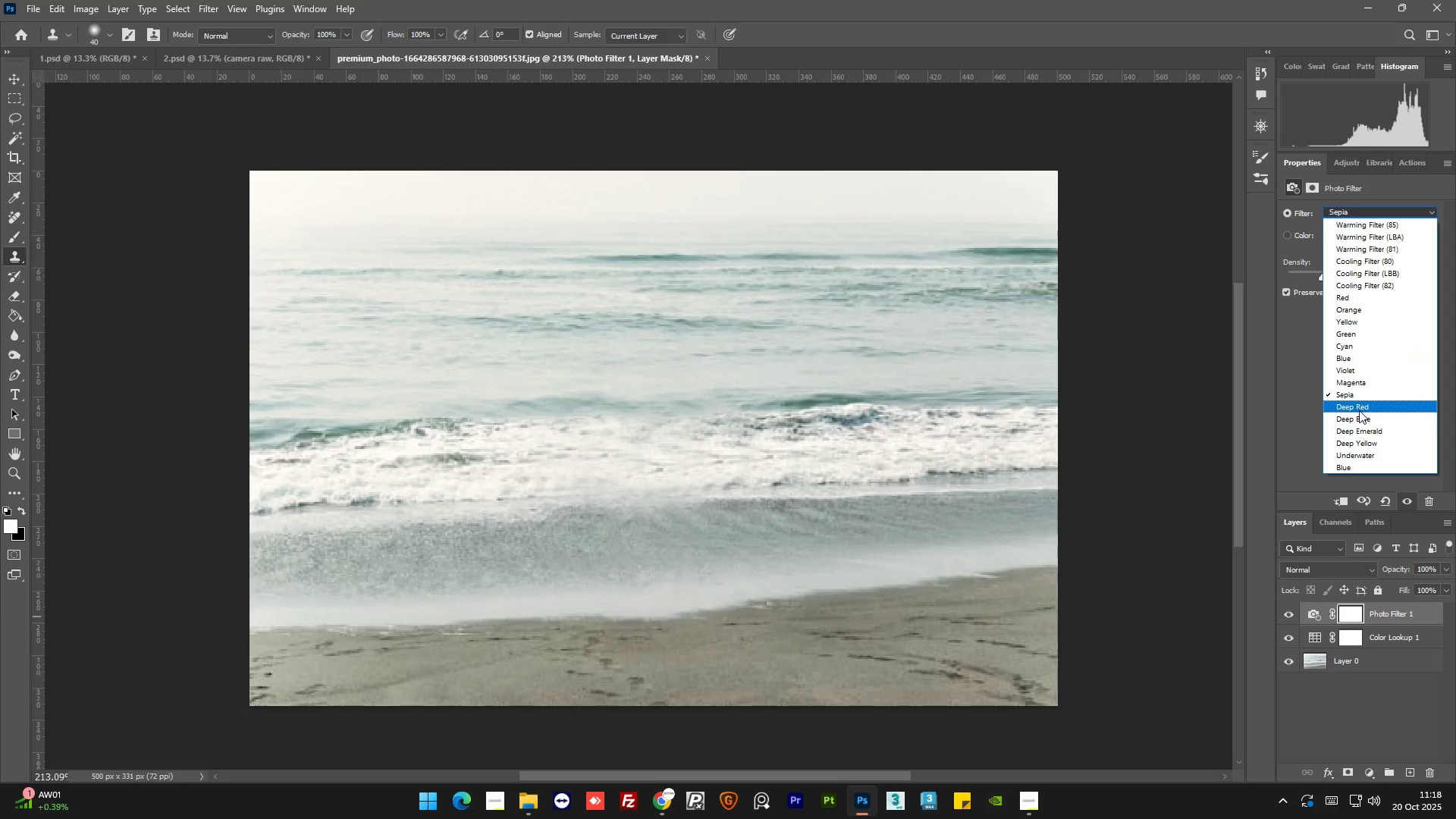 
left_click([1361, 408])
 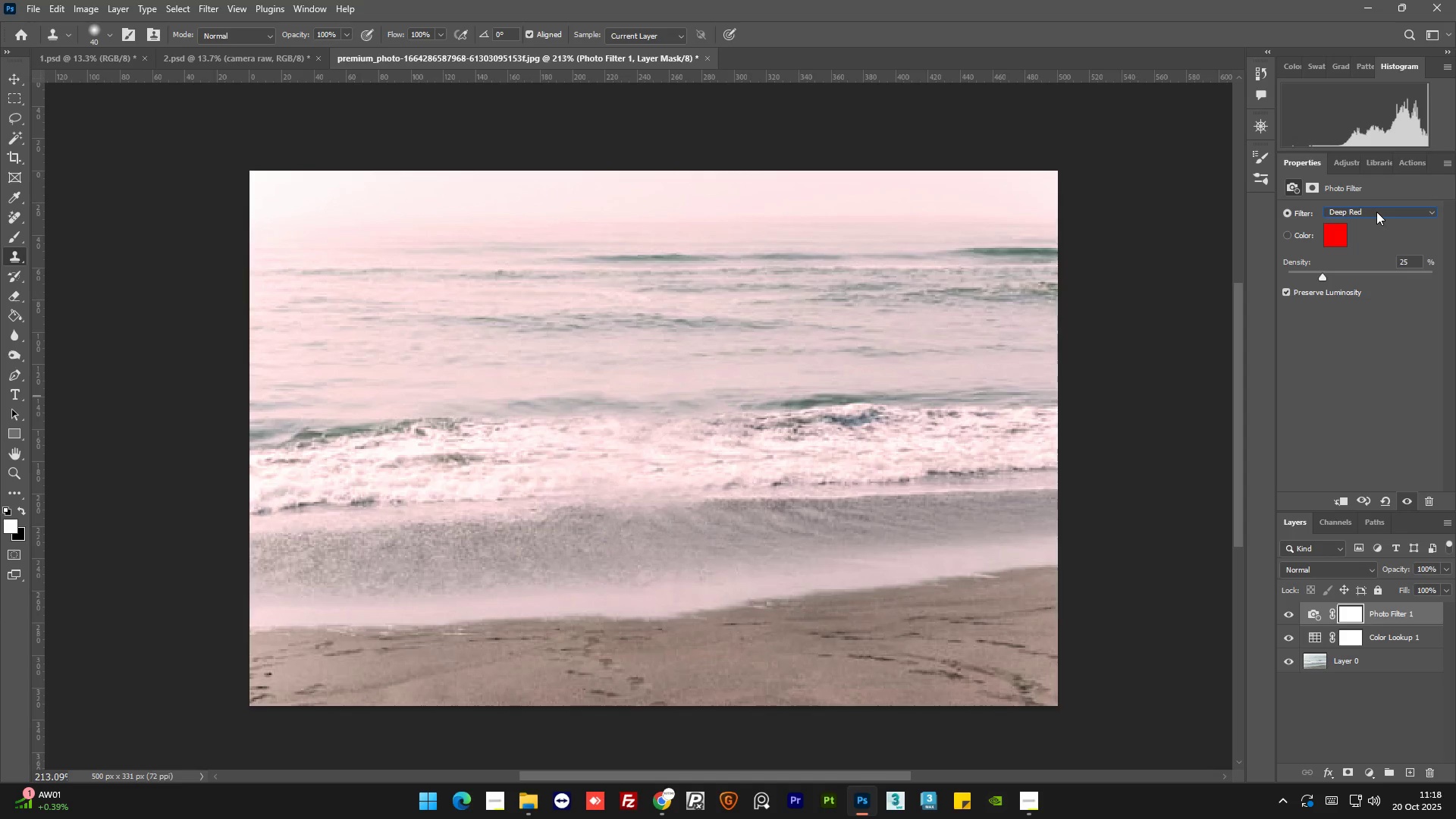 
scroll: coordinate [1376, 212], scroll_direction: up, amount: 22.0
 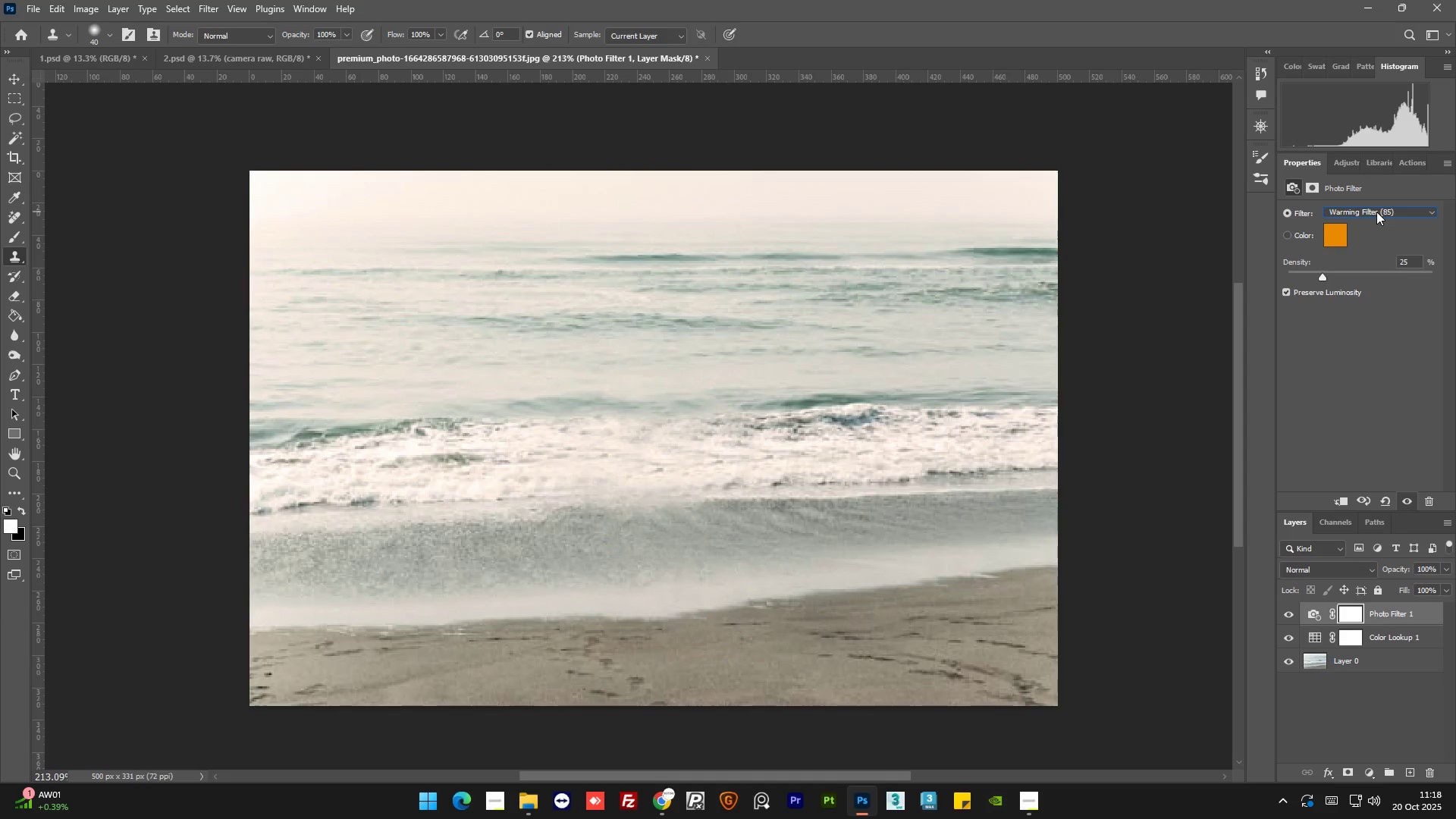 
scroll: coordinate [1376, 212], scroll_direction: down, amount: 1.0
 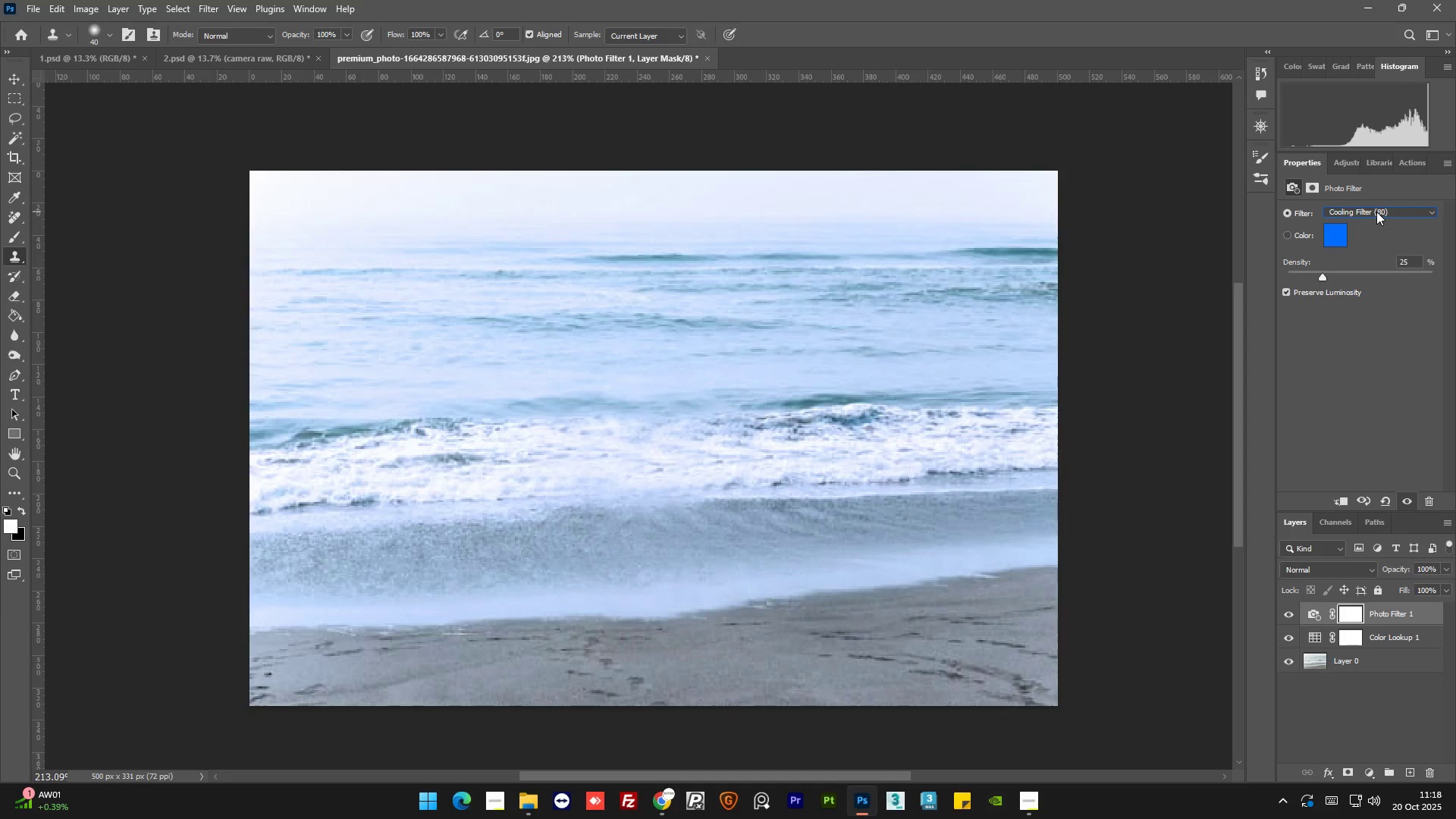 
scroll: coordinate [1376, 212], scroll_direction: up, amount: 6.0
 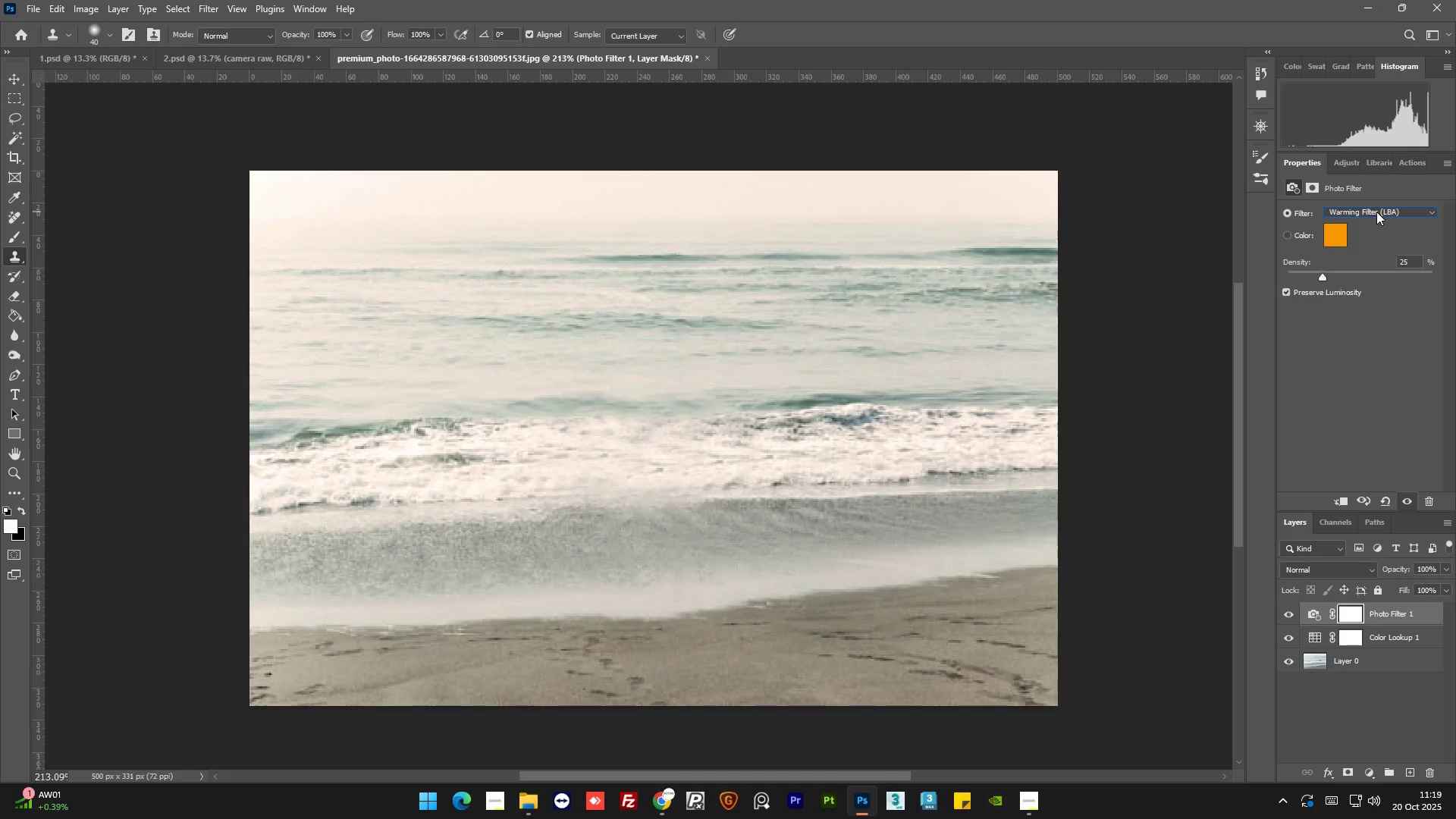 
left_click([1376, 212])
 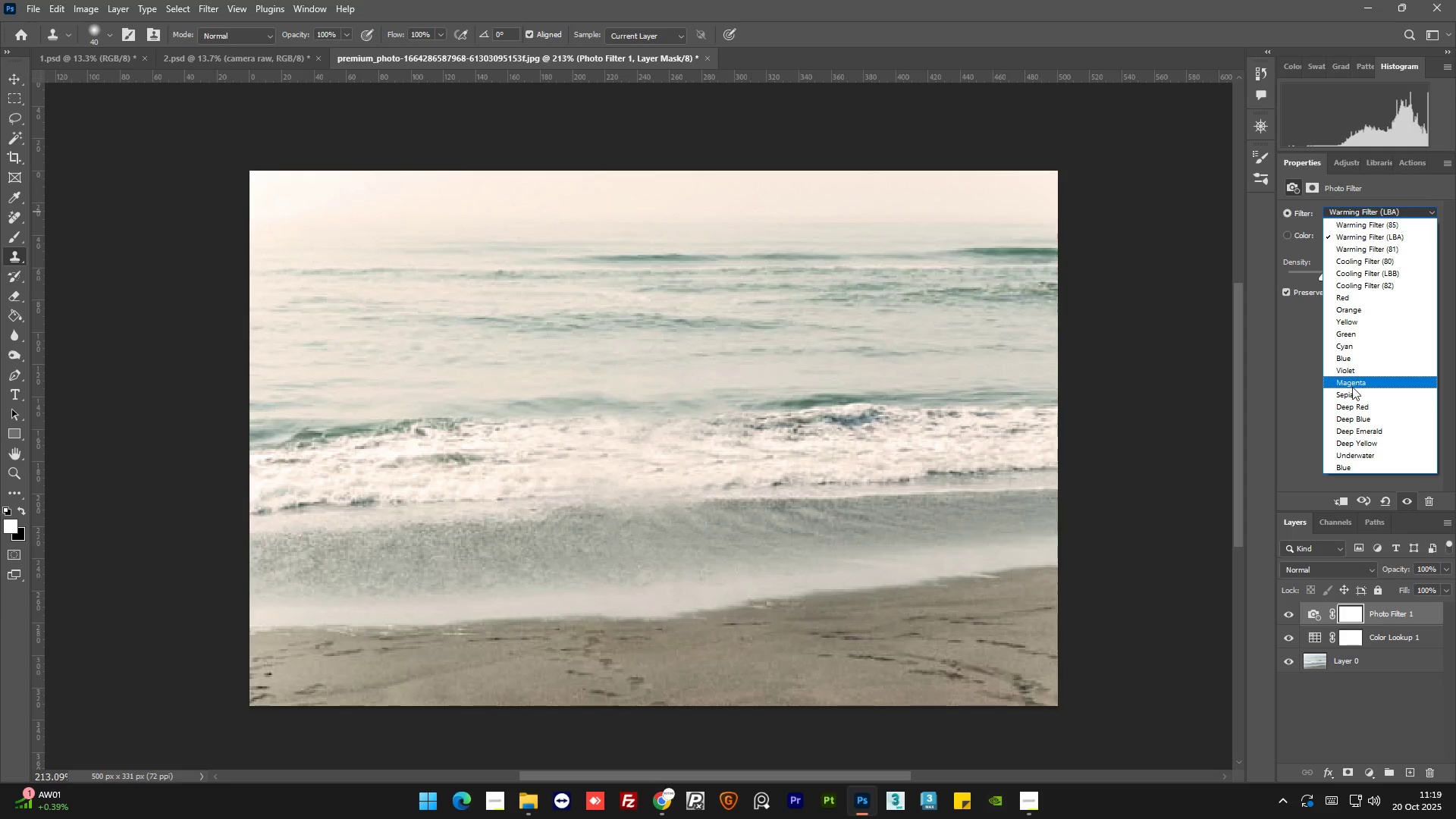 
left_click([1355, 398])